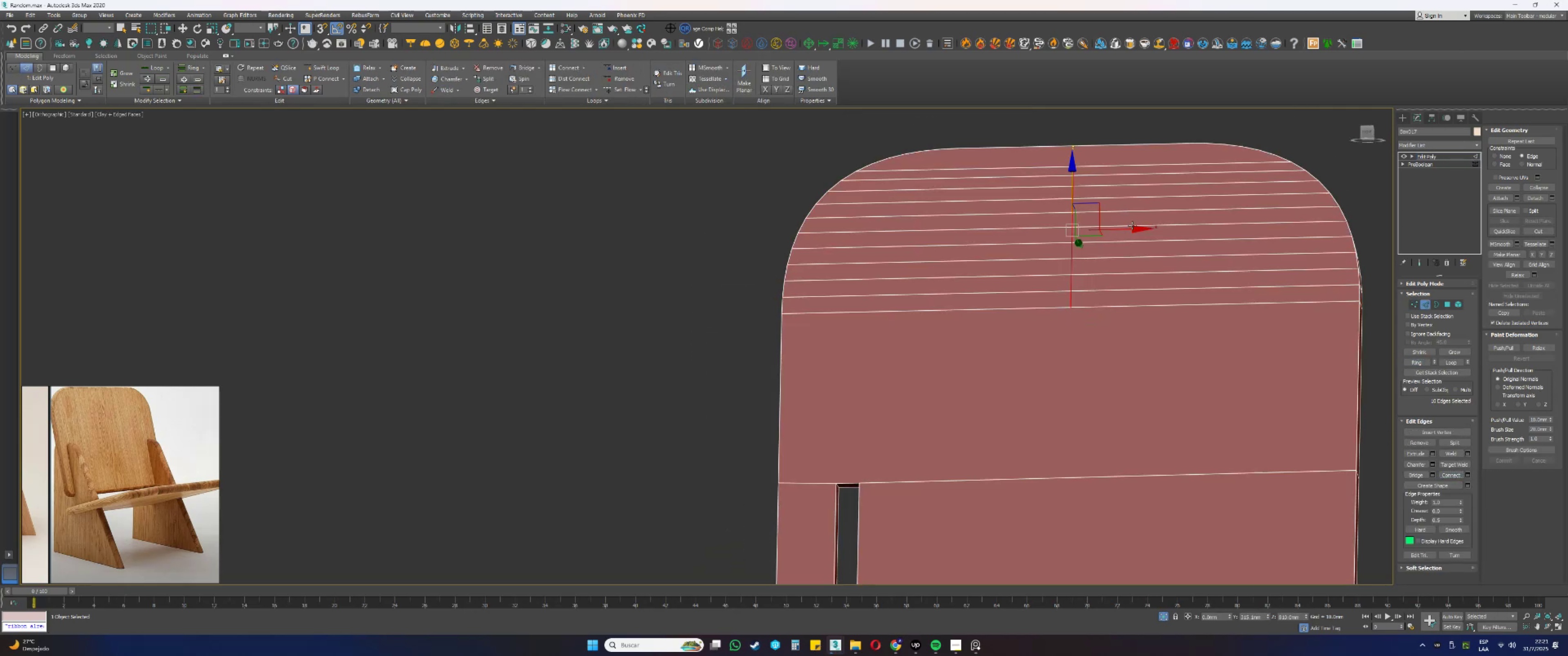 
left_click_drag(start_coordinate=[1120, 229], to_coordinate=[936, 233])
 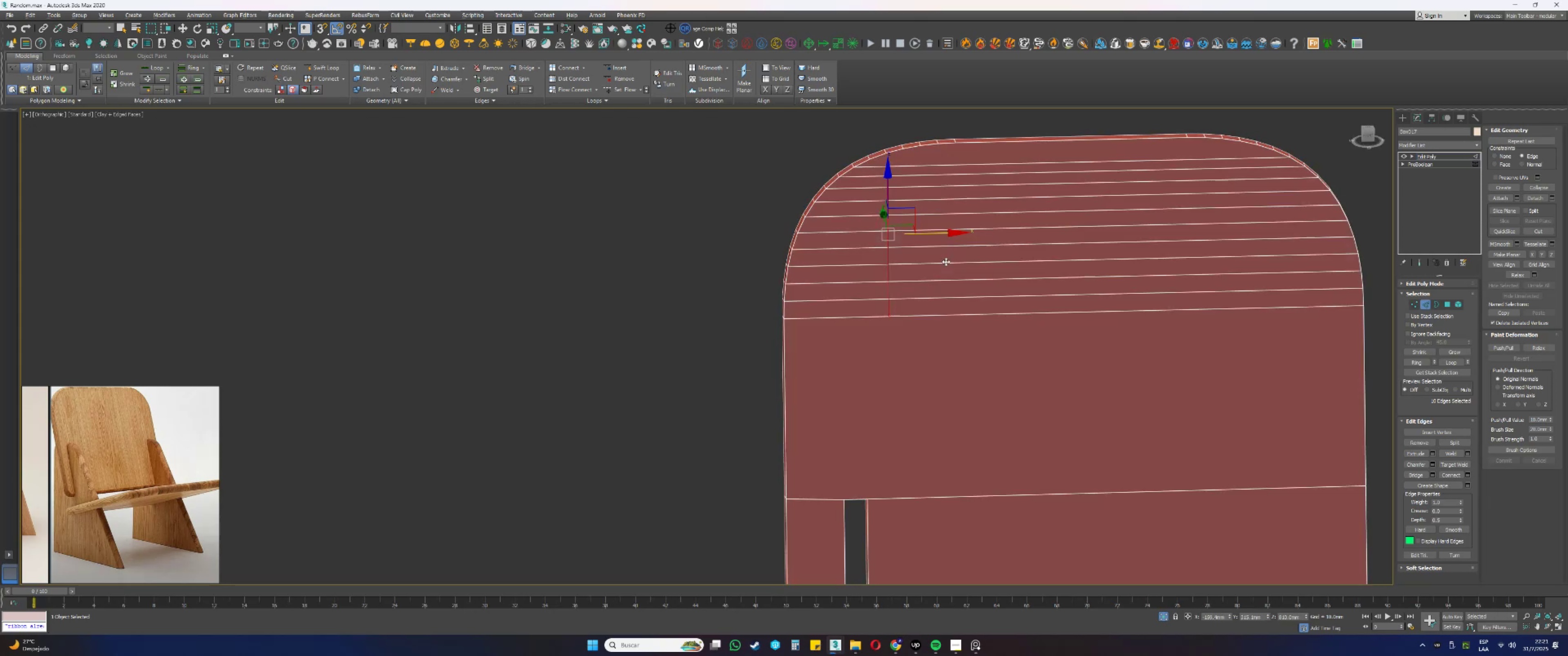 
key(F3)
 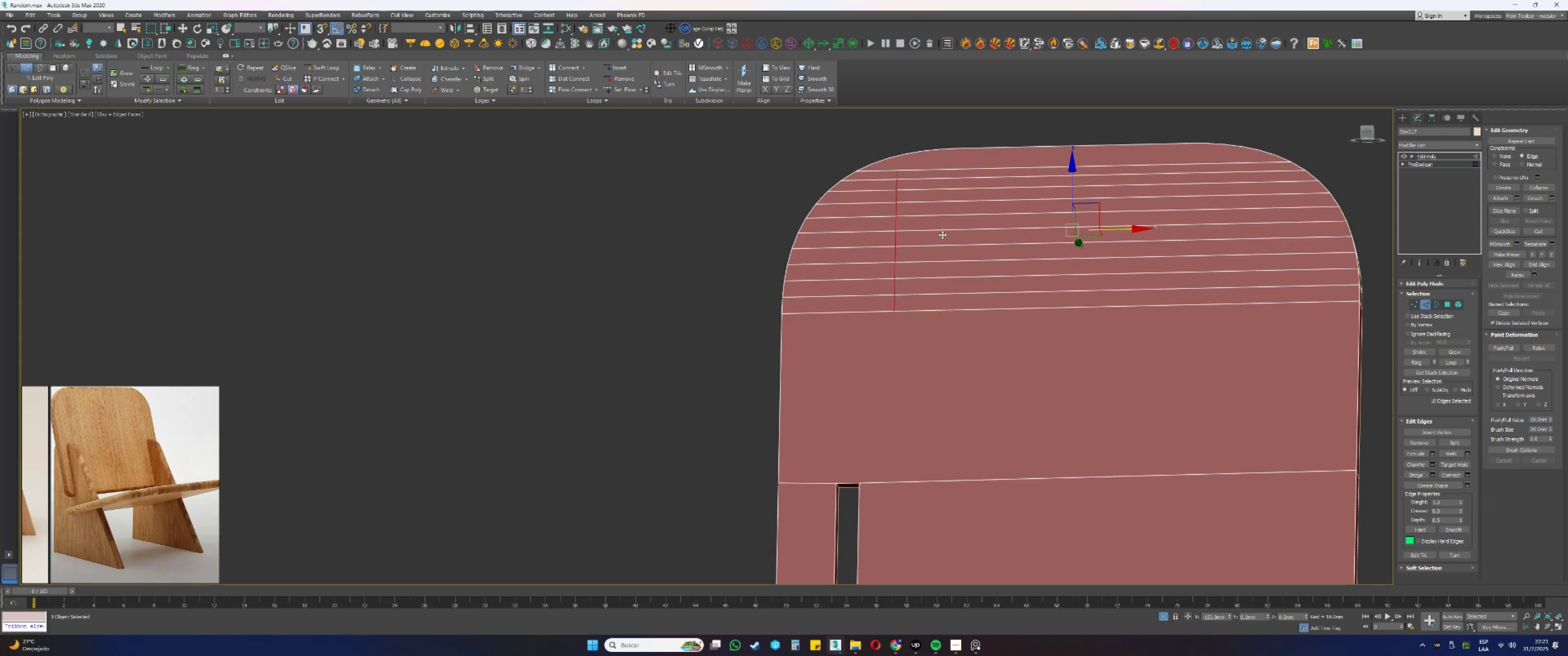 
key(F3)
 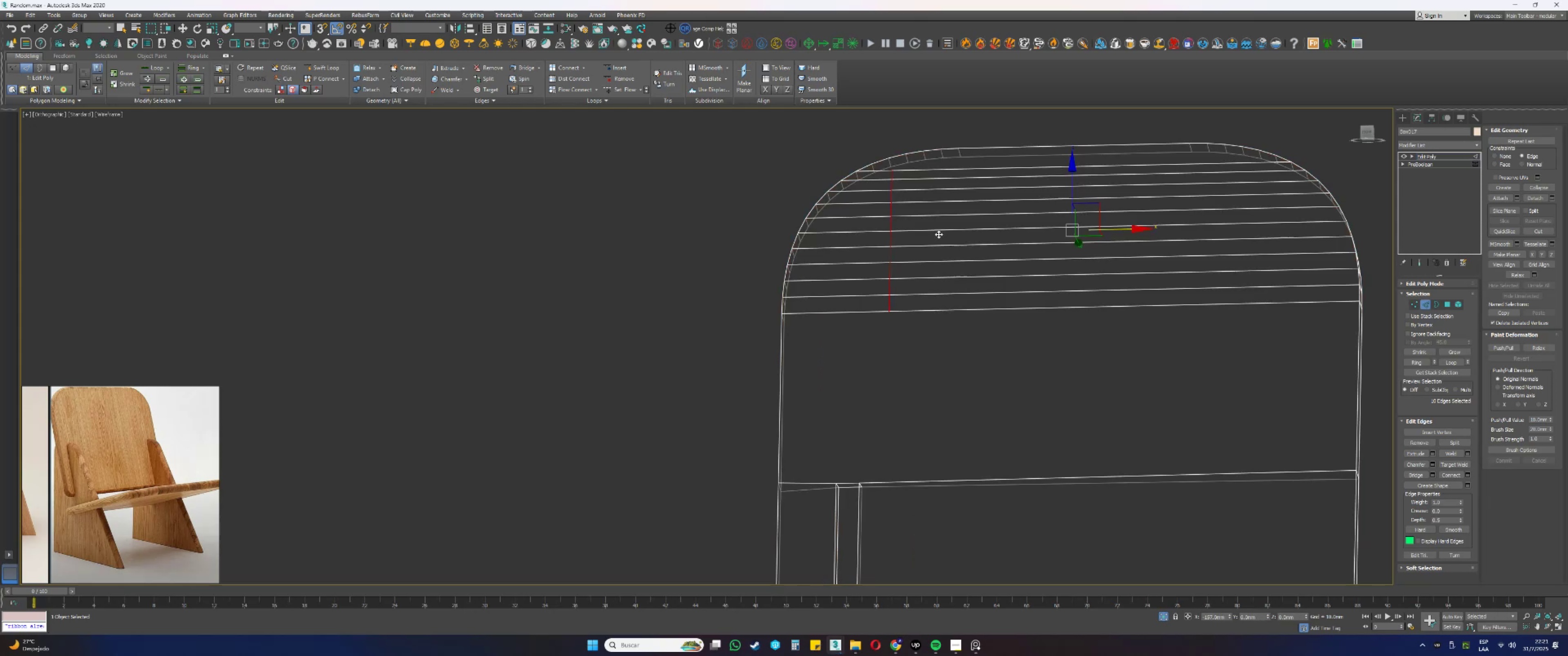 
key(F4)
 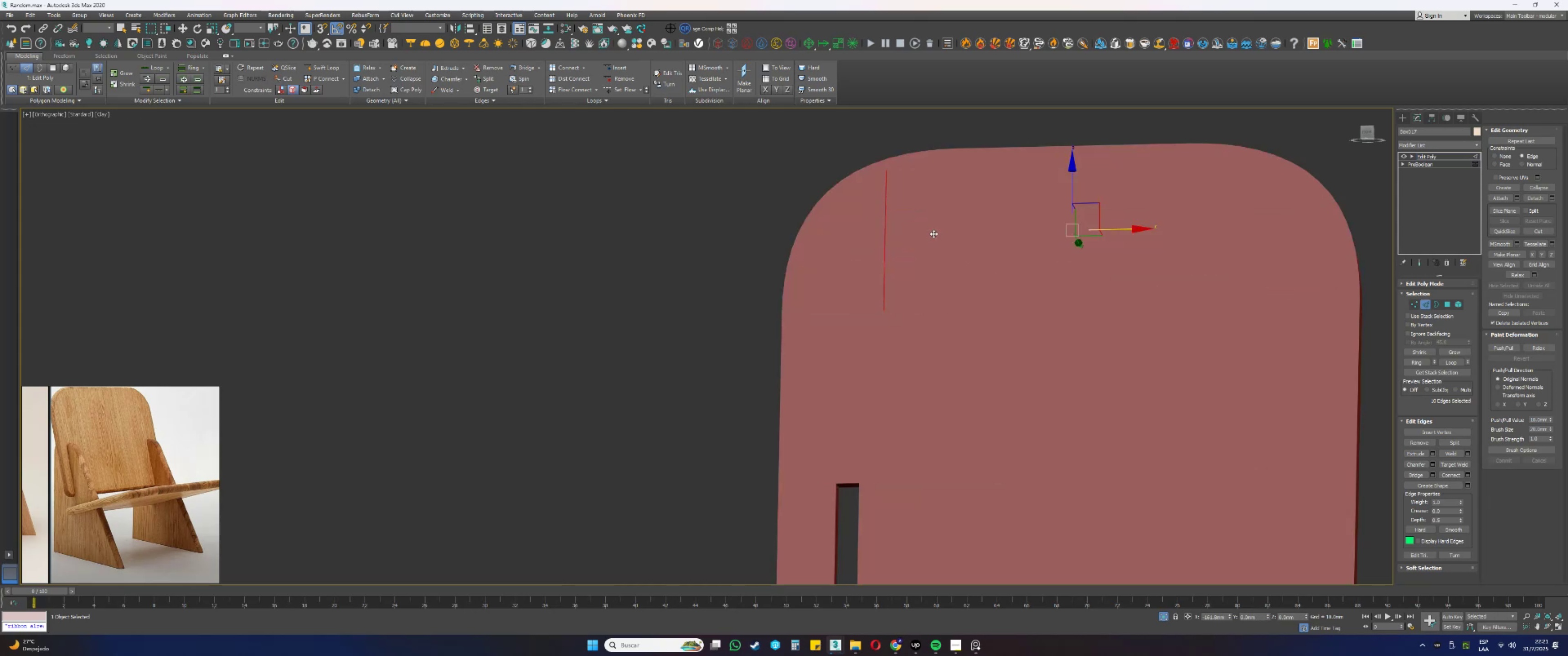 
key(F4)
 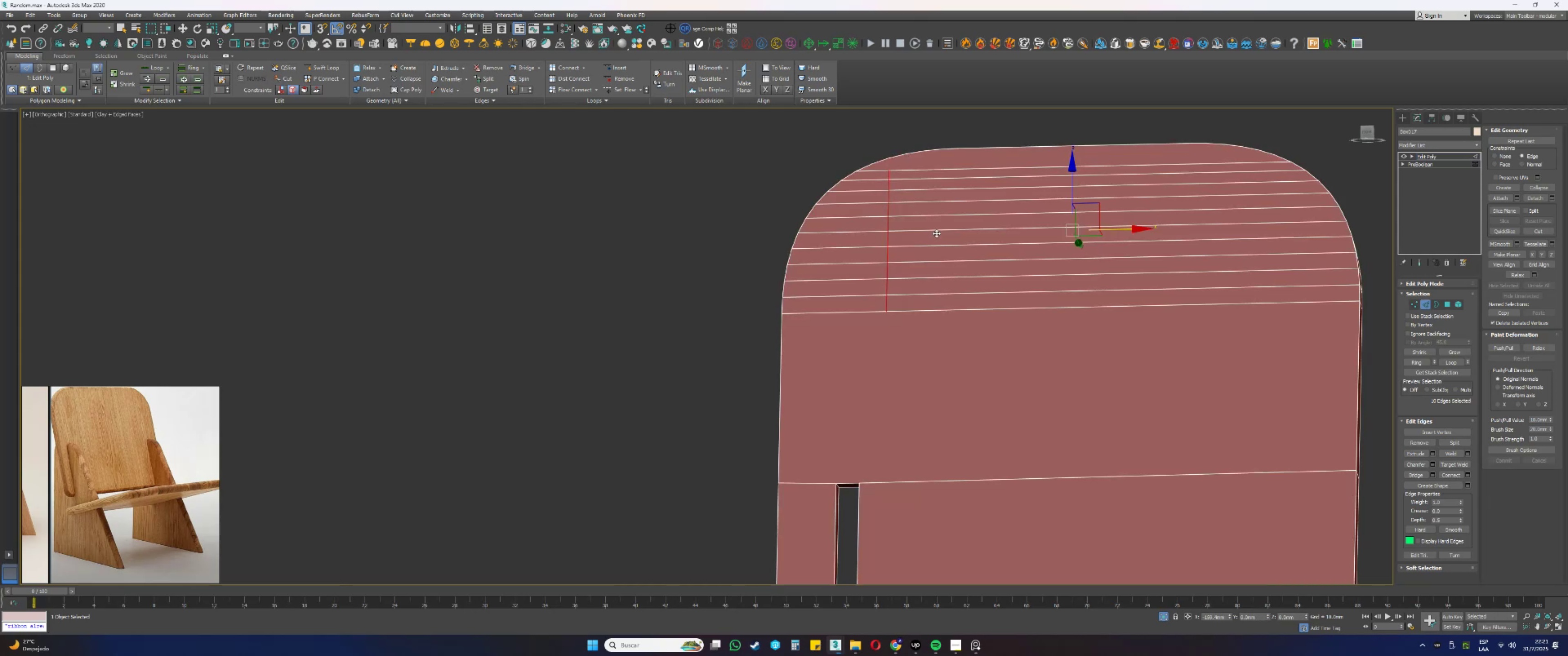 
hold_key(key=AltLeft, duration=0.51)
 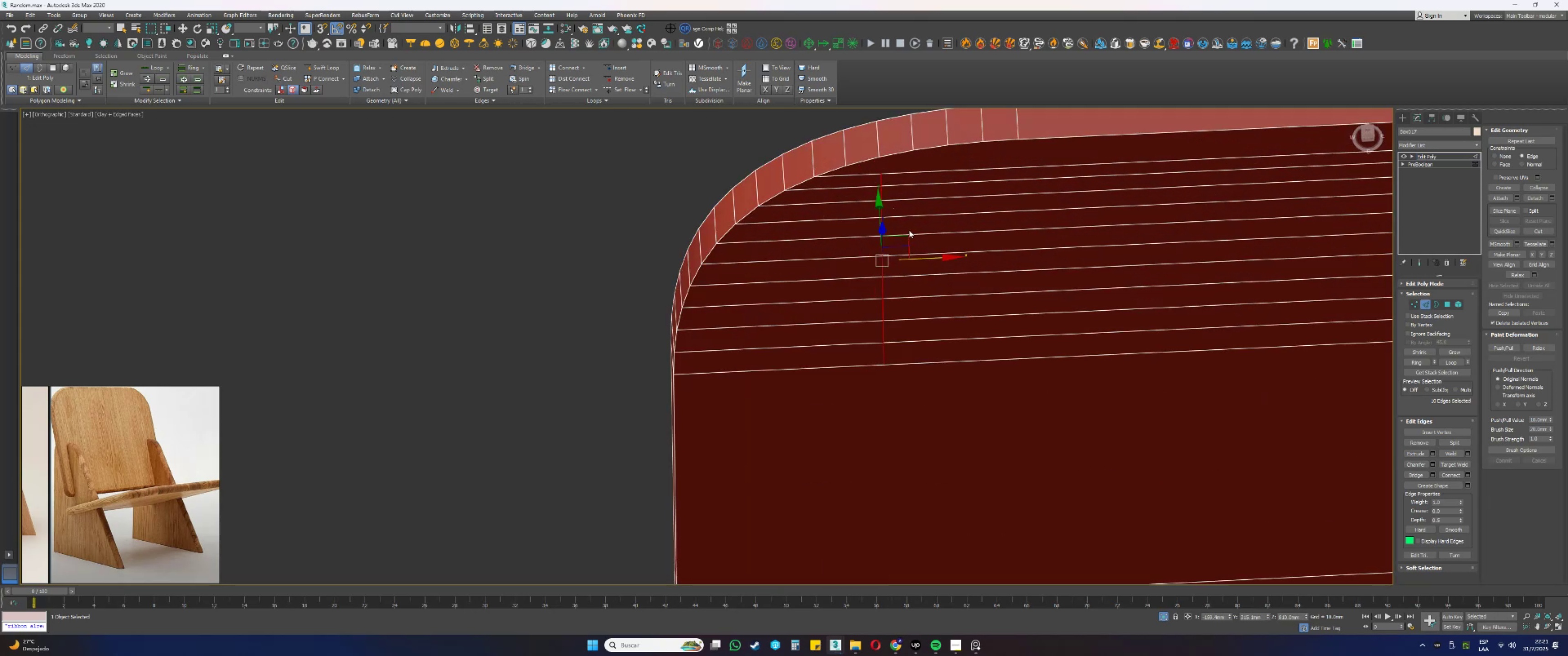 
hold_key(key=AltLeft, duration=0.69)
scroll: coordinate [893, 207], scroll_direction: up, amount: 2.0
 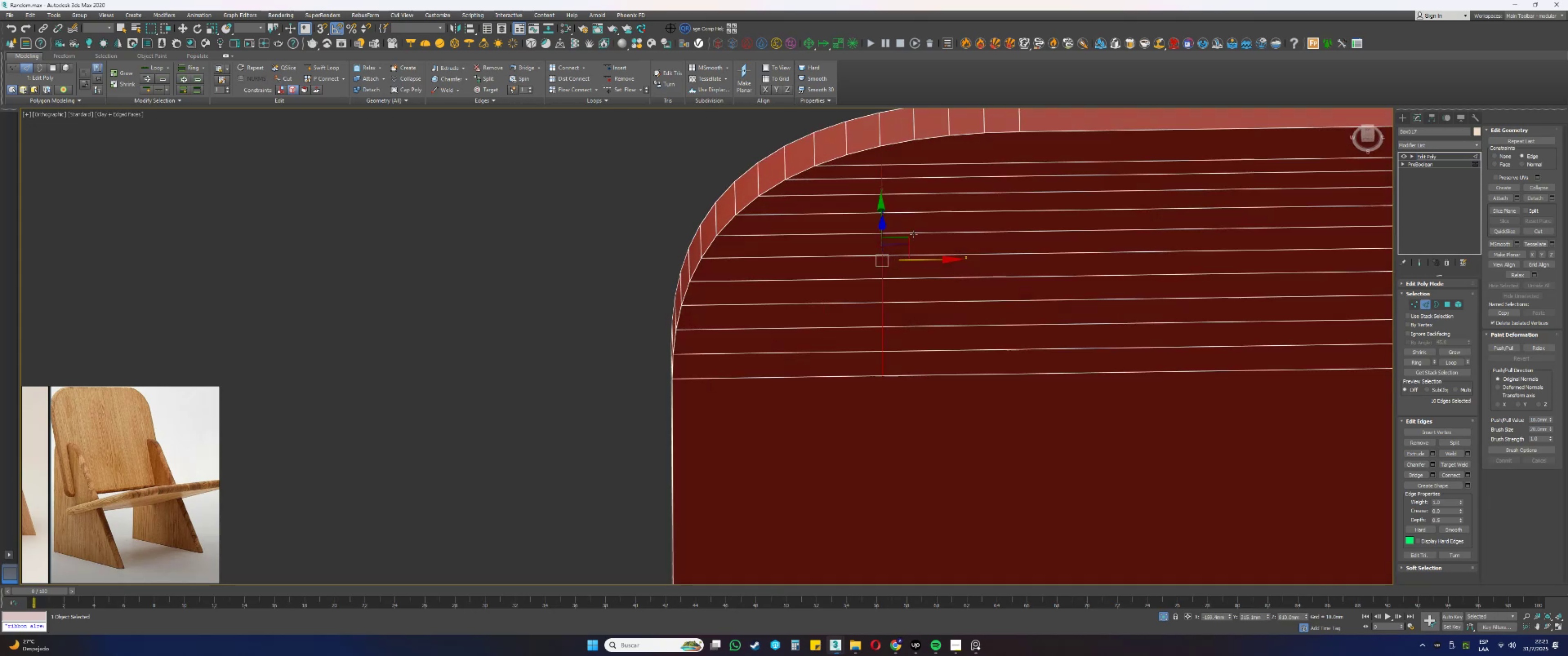 
scroll: coordinate [901, 208], scroll_direction: down, amount: 1.0
 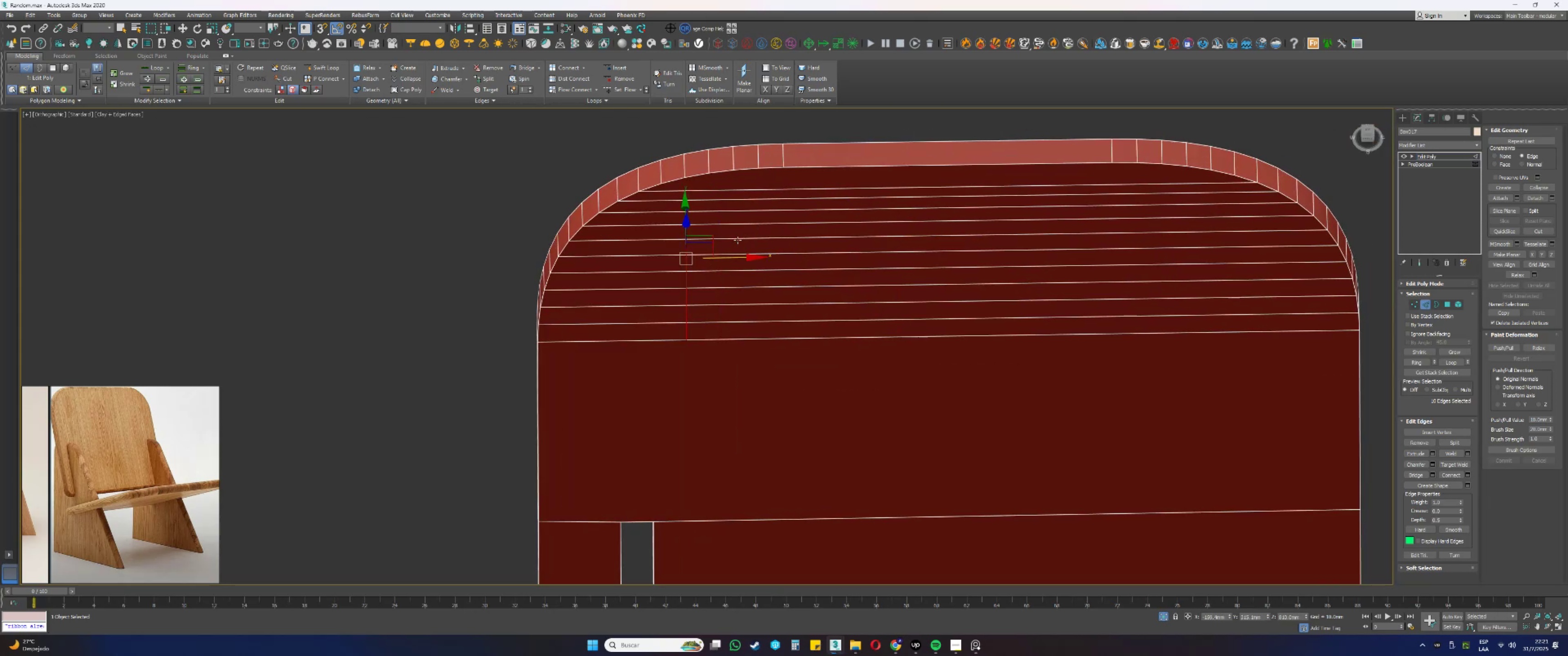 
left_click_drag(start_coordinate=[729, 256], to_coordinate=[779, 169])
 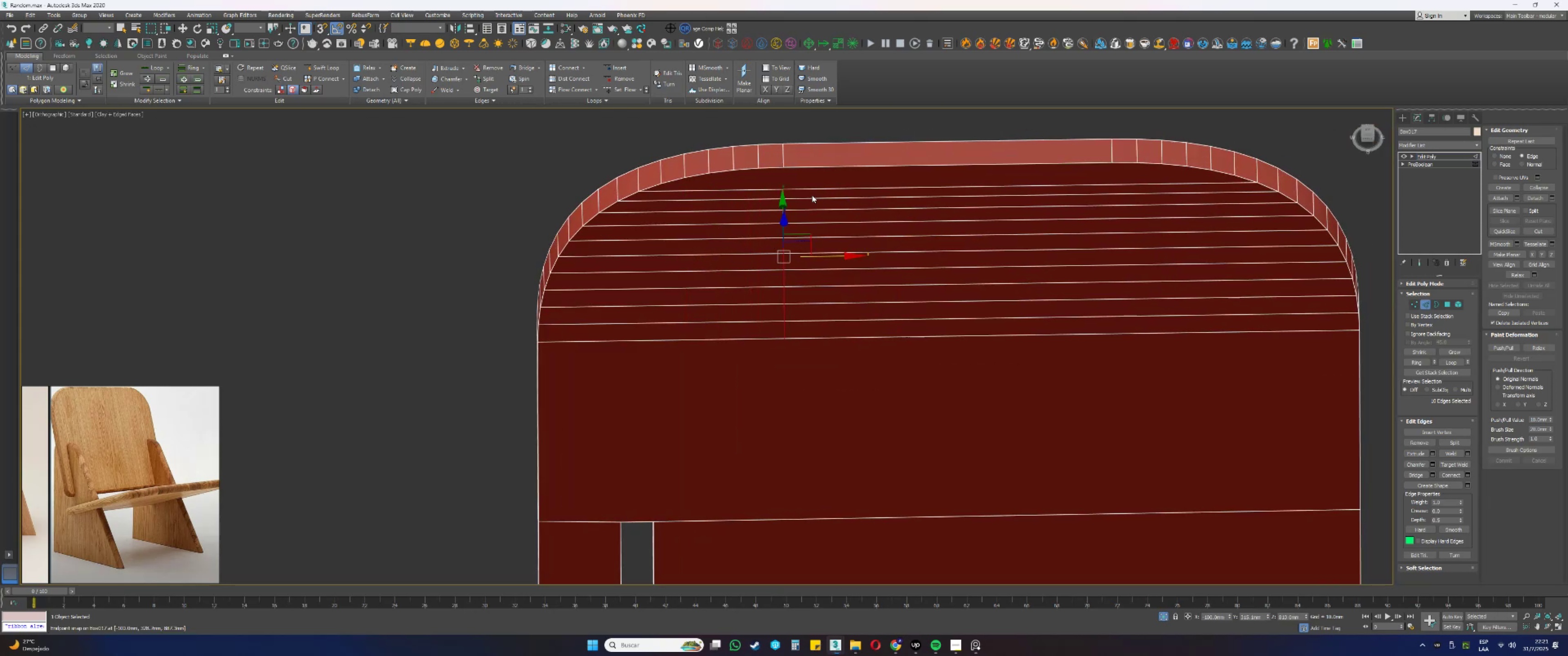 
type(ss)
 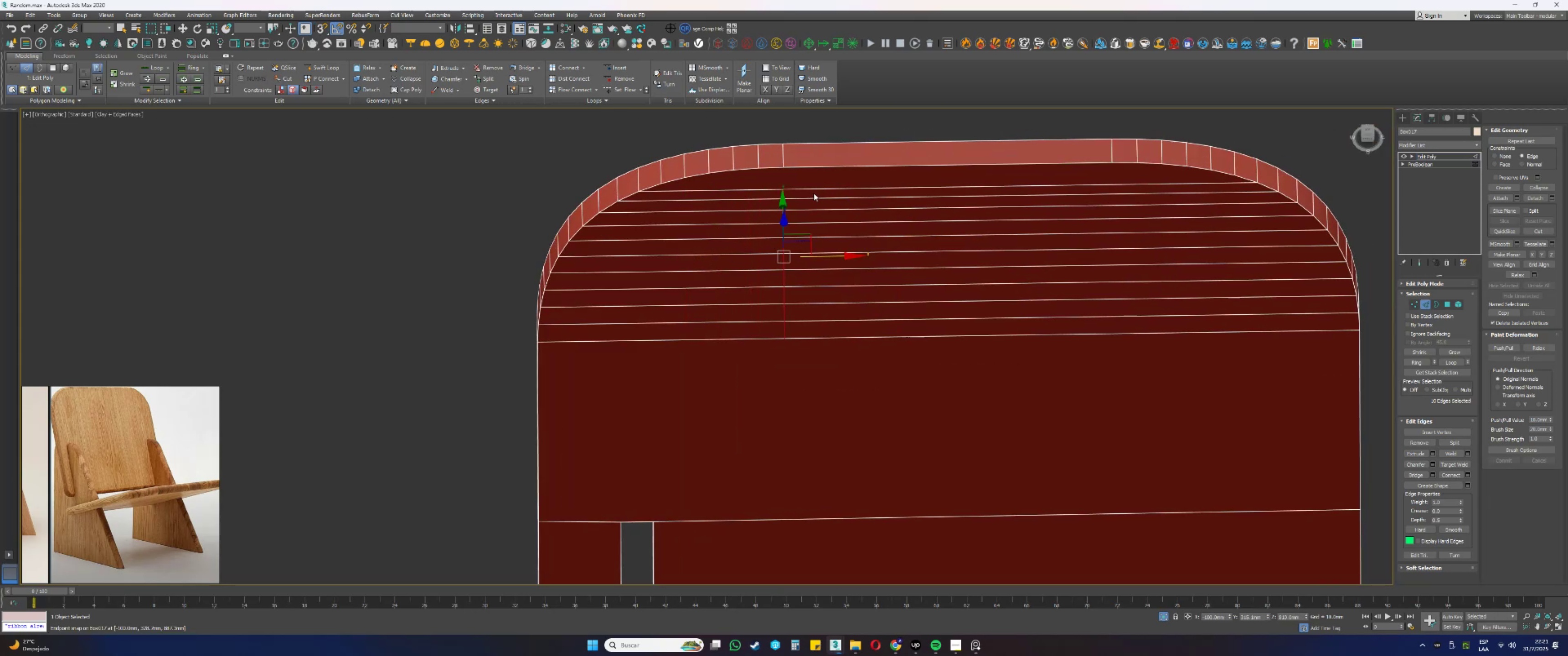 
left_click([818, 190])
 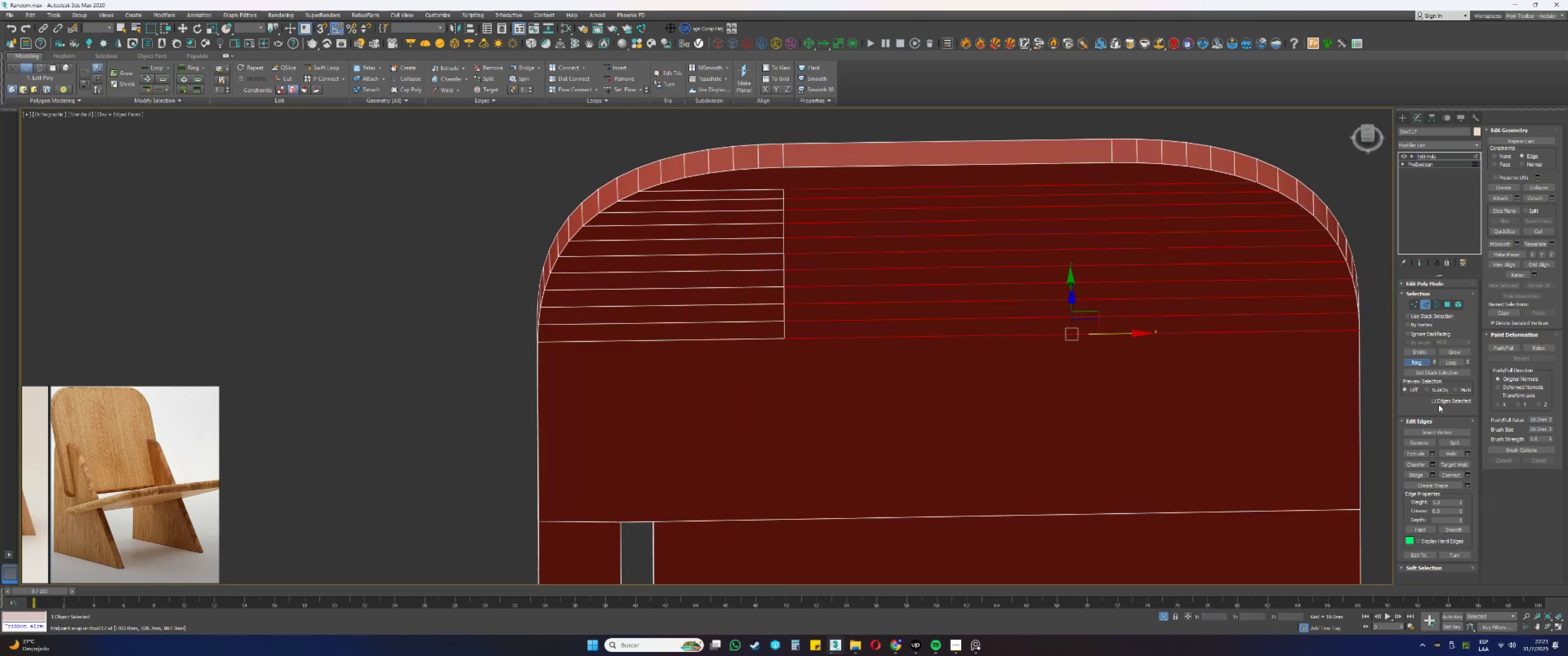 
left_click([1455, 475])
 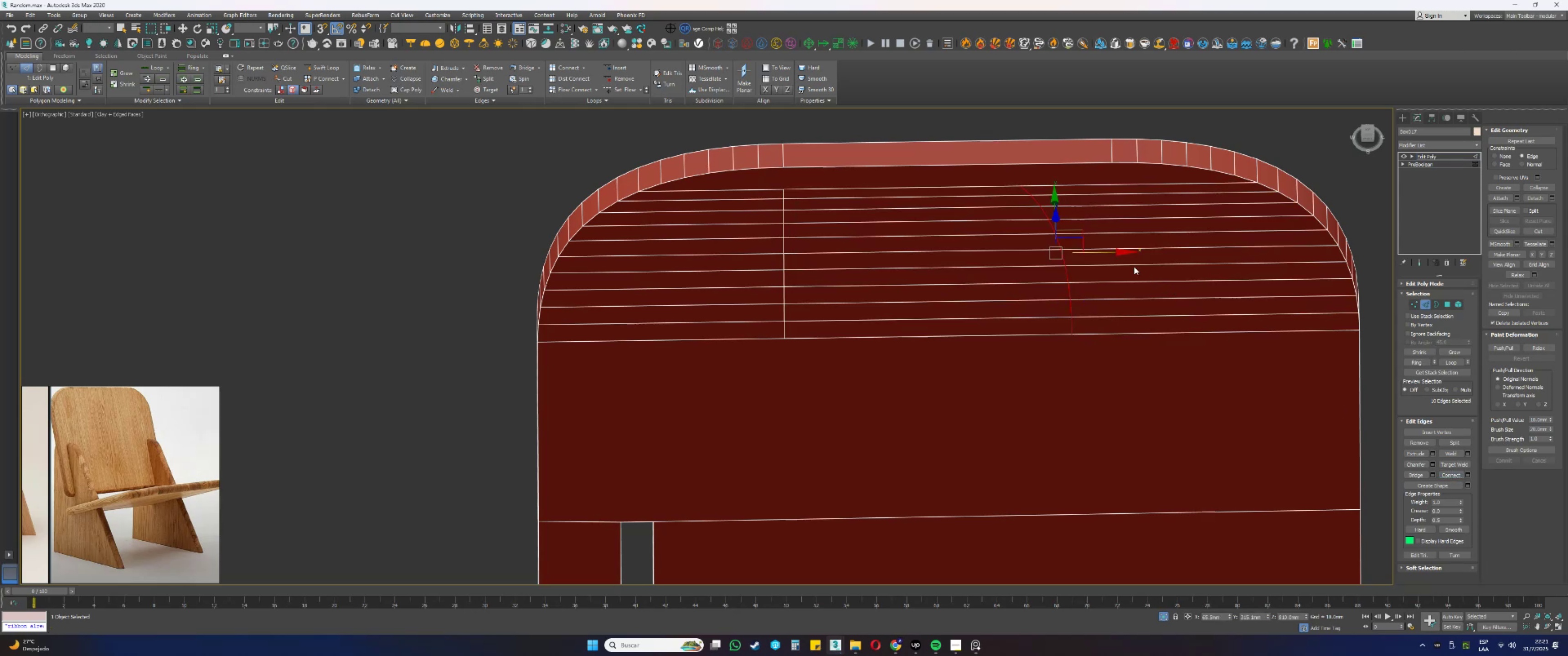 
left_click_drag(start_coordinate=[1099, 252], to_coordinate=[1272, 241])
 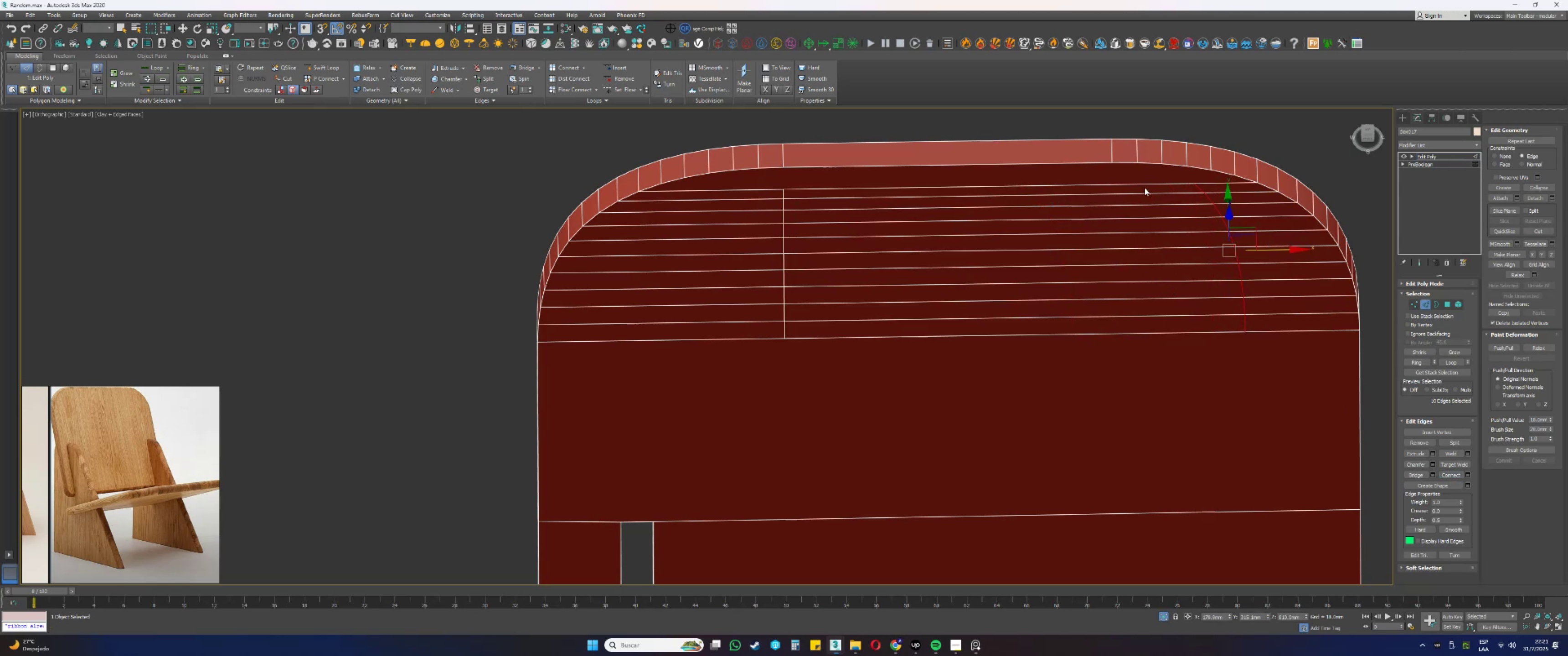 
left_click([1142, 184])
 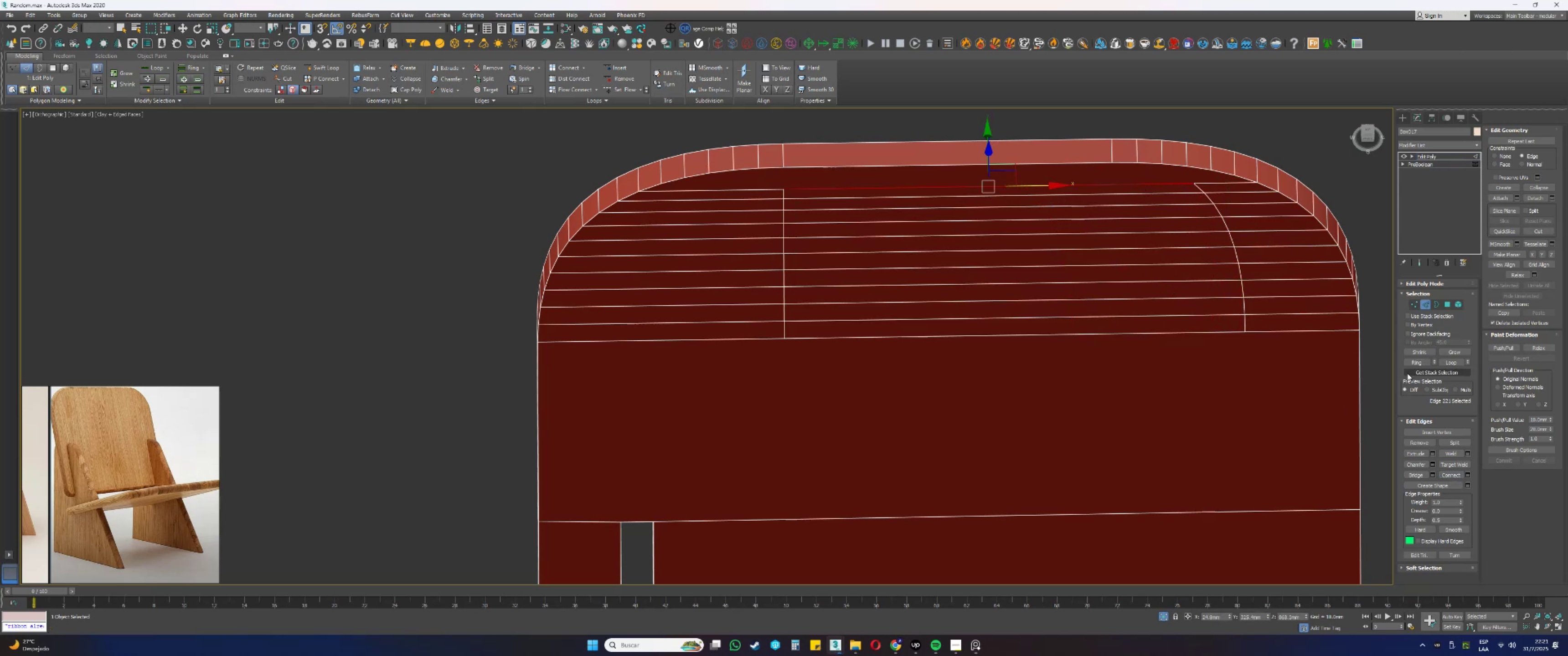 
left_click([1413, 361])
 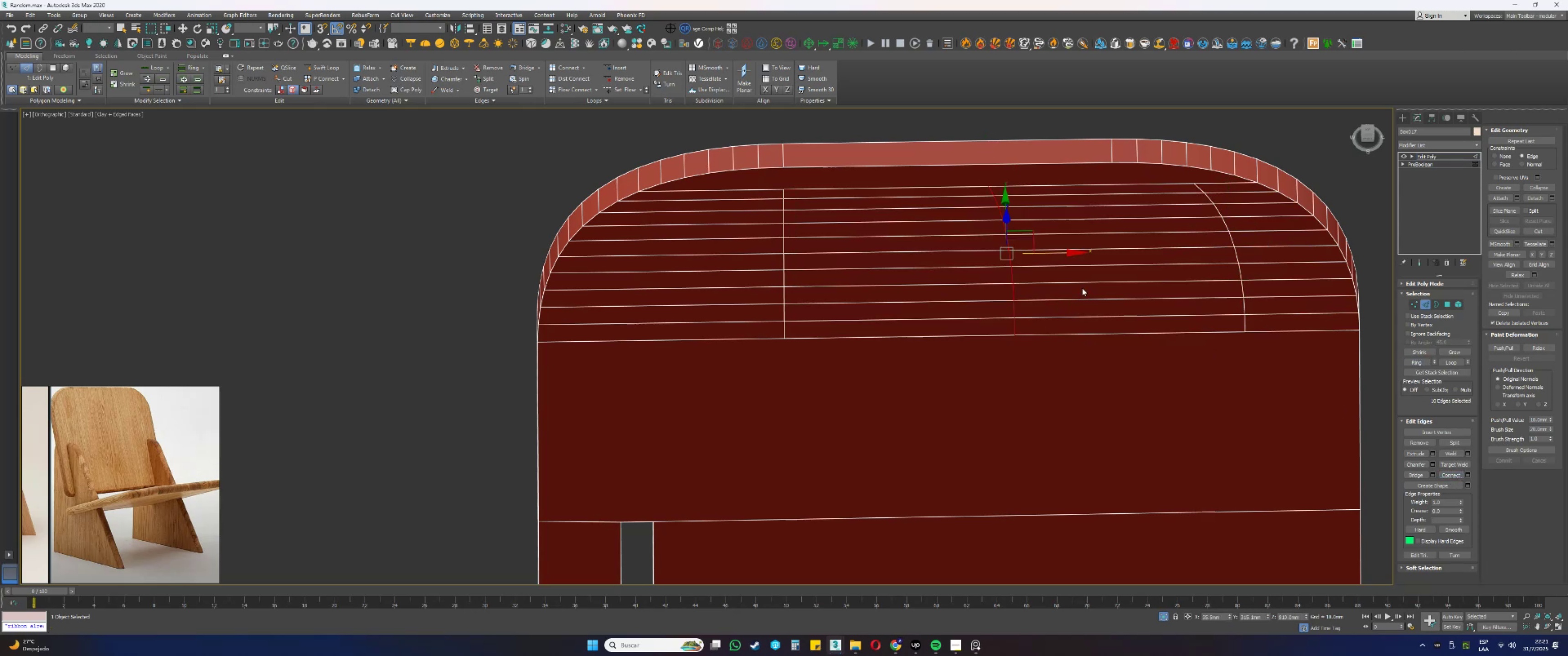 
left_click_drag(start_coordinate=[1057, 253], to_coordinate=[1237, 243])
 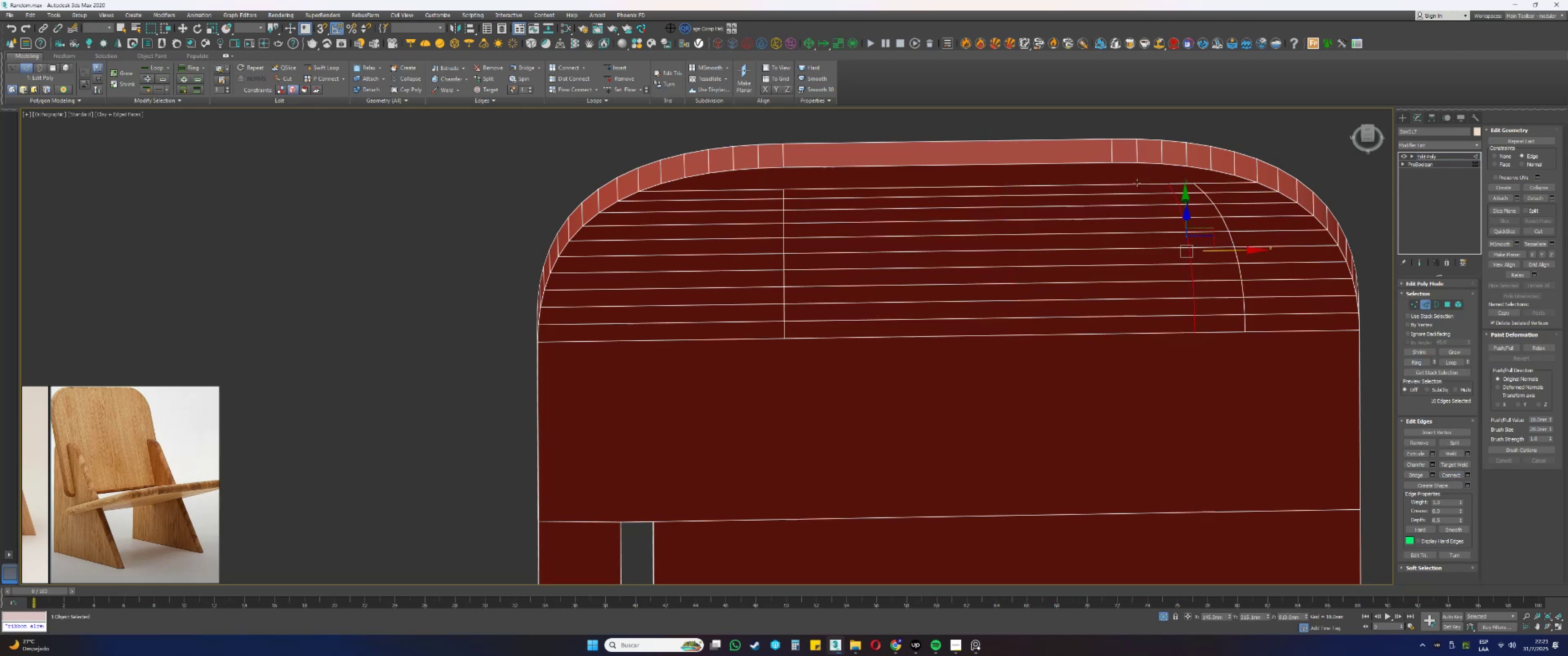 
left_click([1137, 183])
 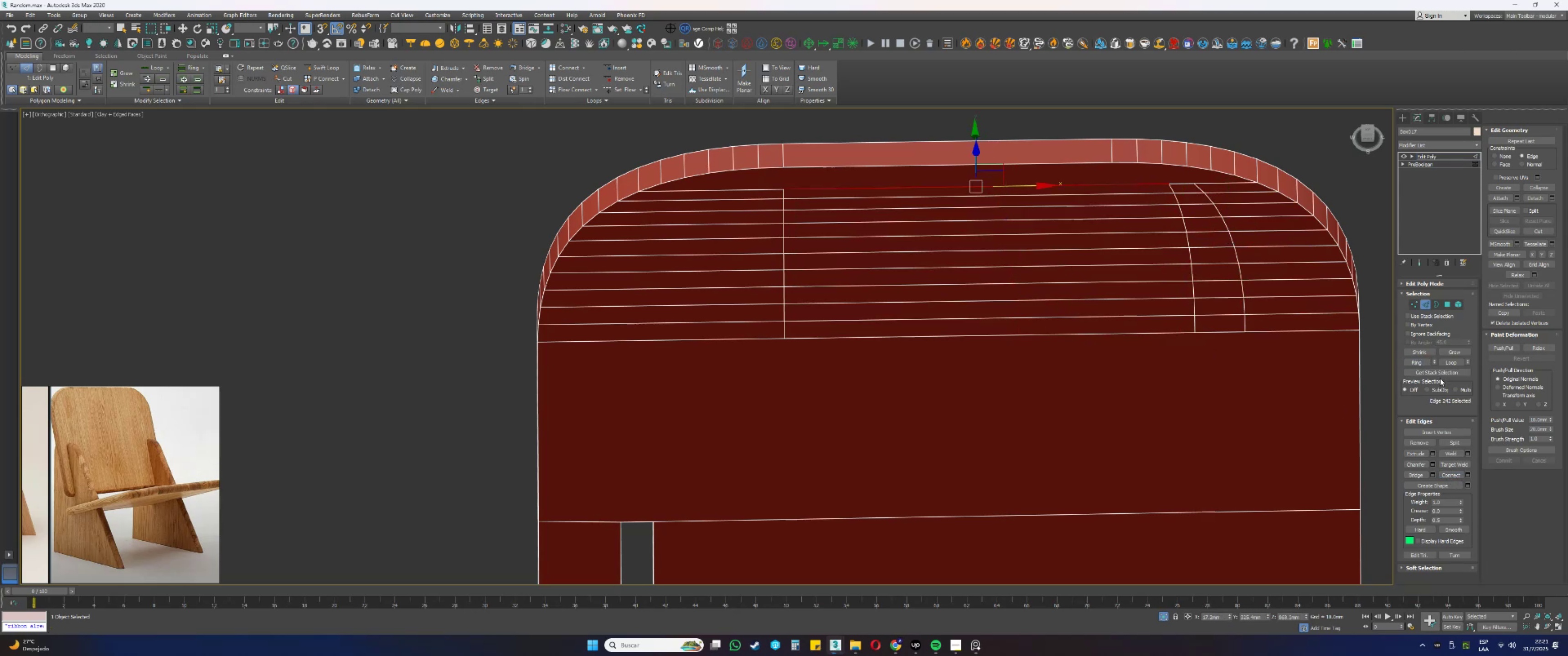 
left_click([1413, 361])
 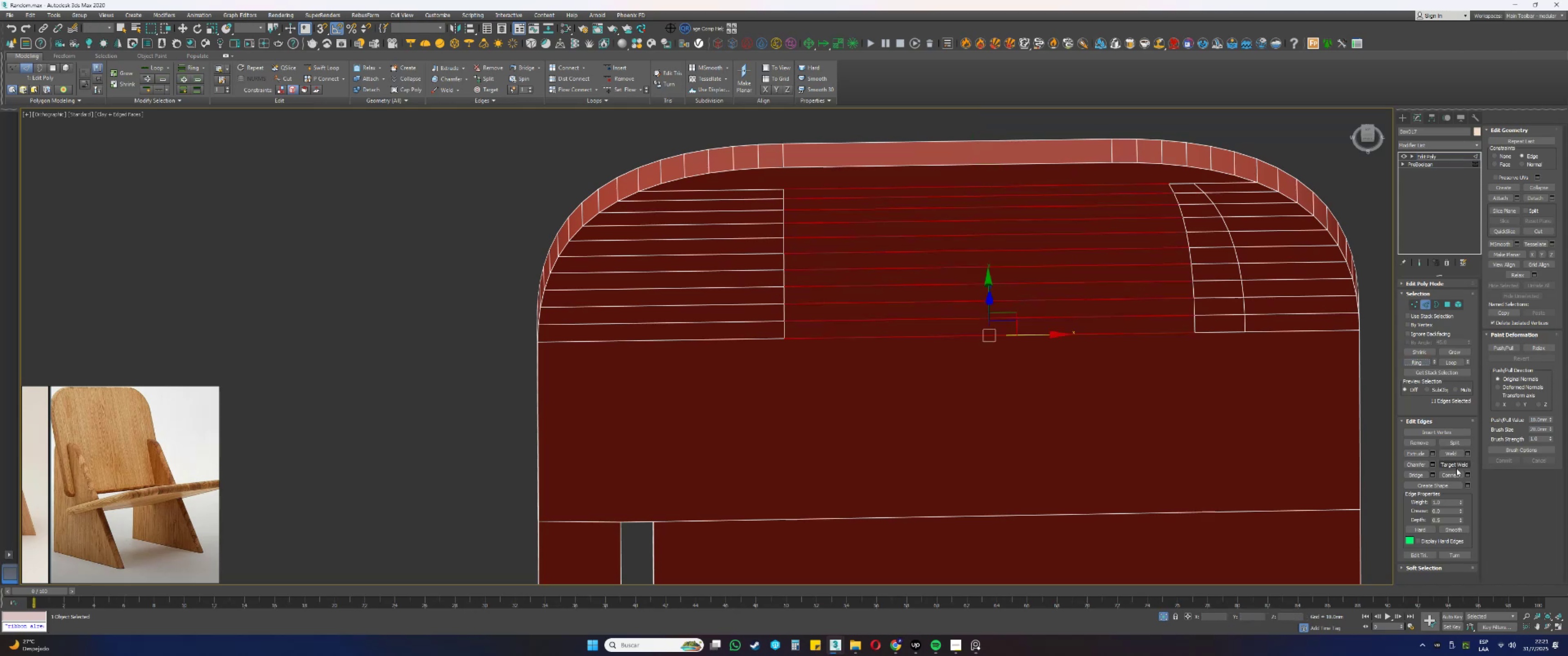 
left_click([1457, 474])
 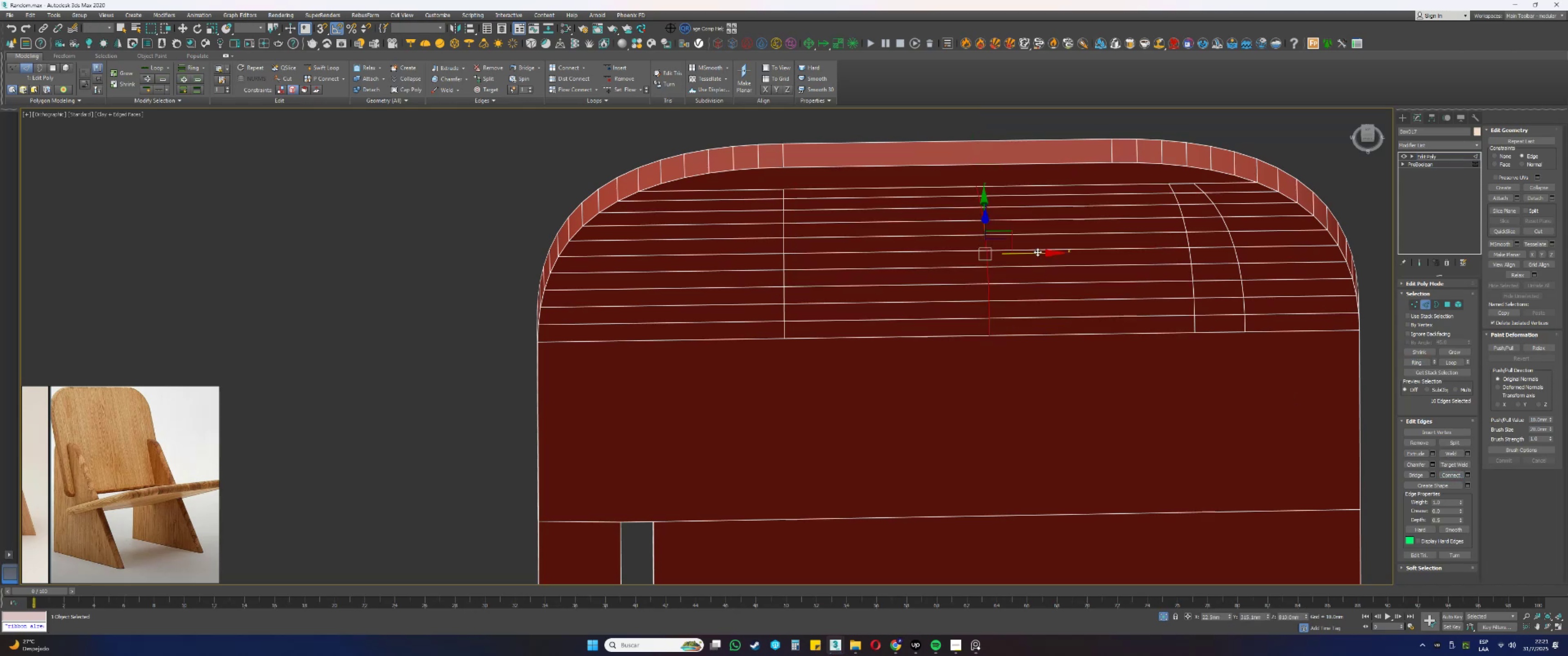 
left_click_drag(start_coordinate=[1033, 251], to_coordinate=[1199, 248])
 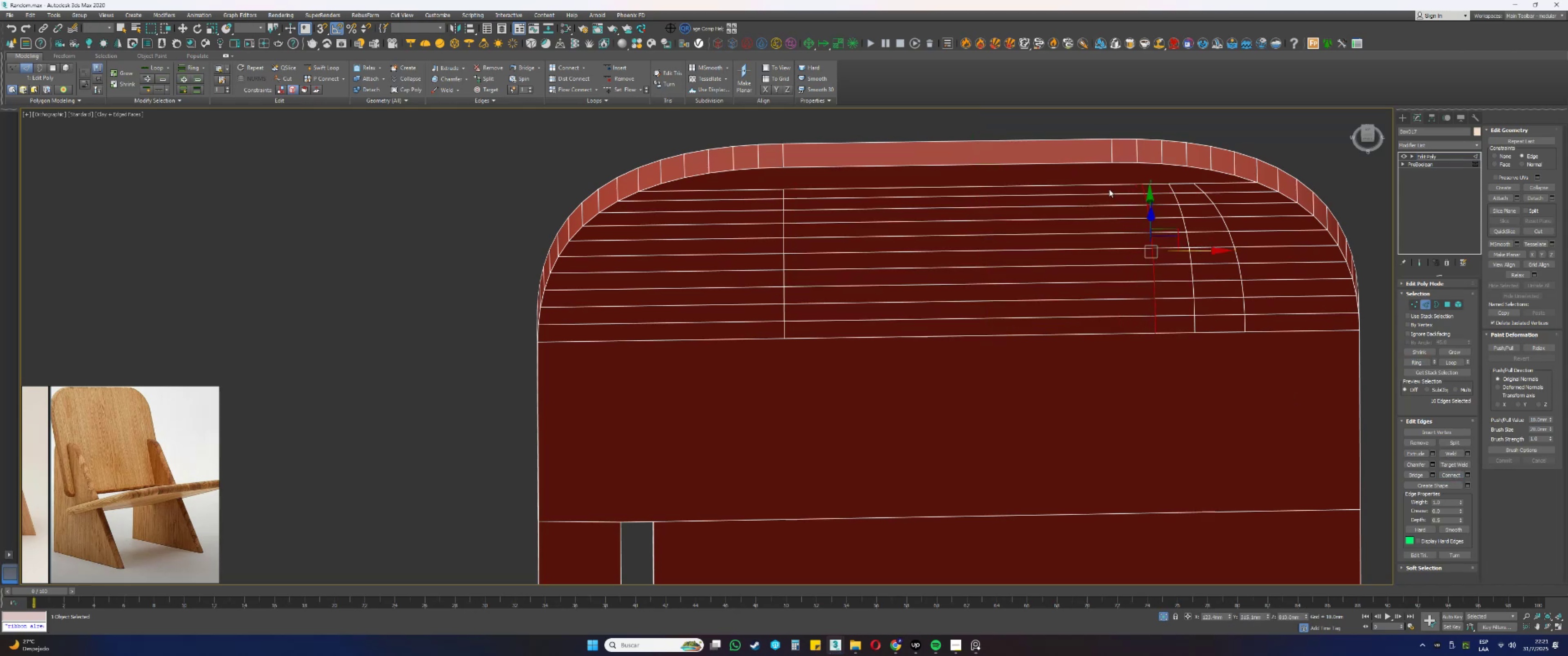 
left_click([1104, 185])
 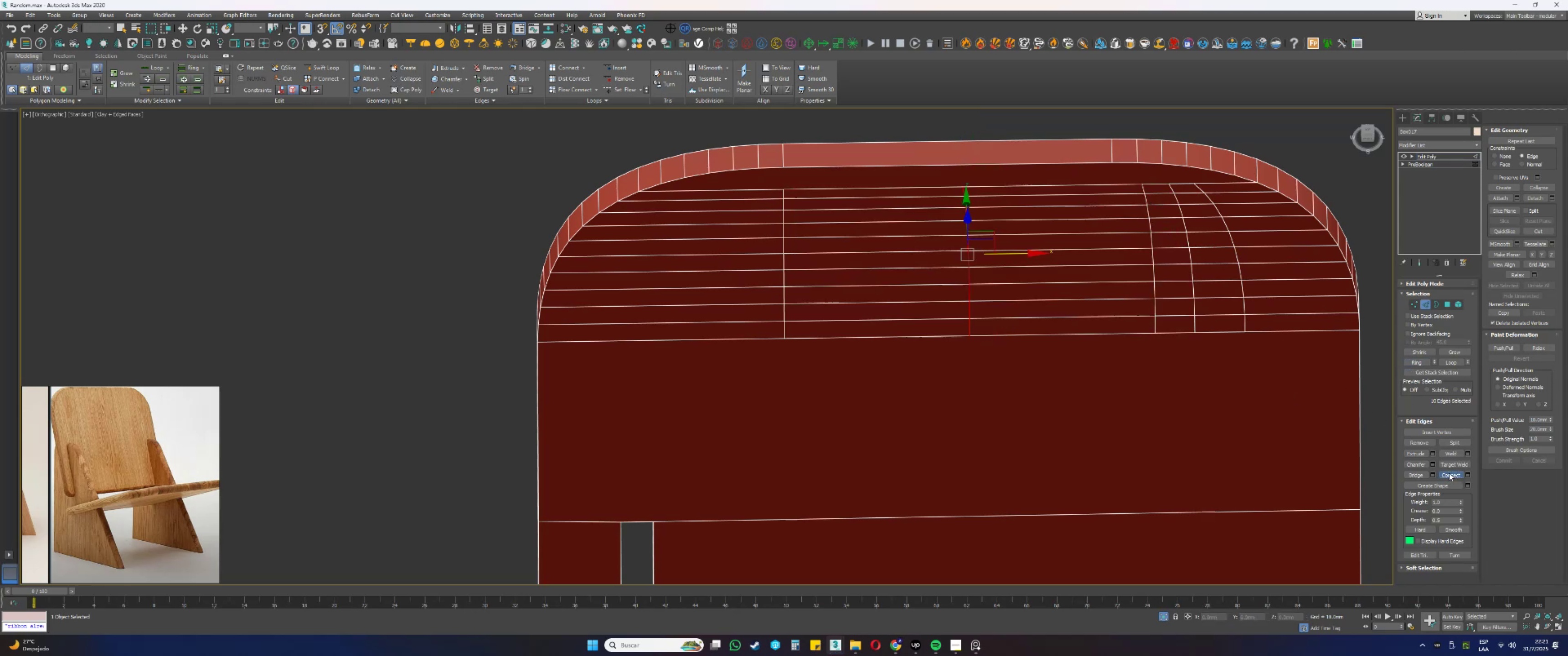 
left_click_drag(start_coordinate=[1014, 253], to_coordinate=[1166, 246])
 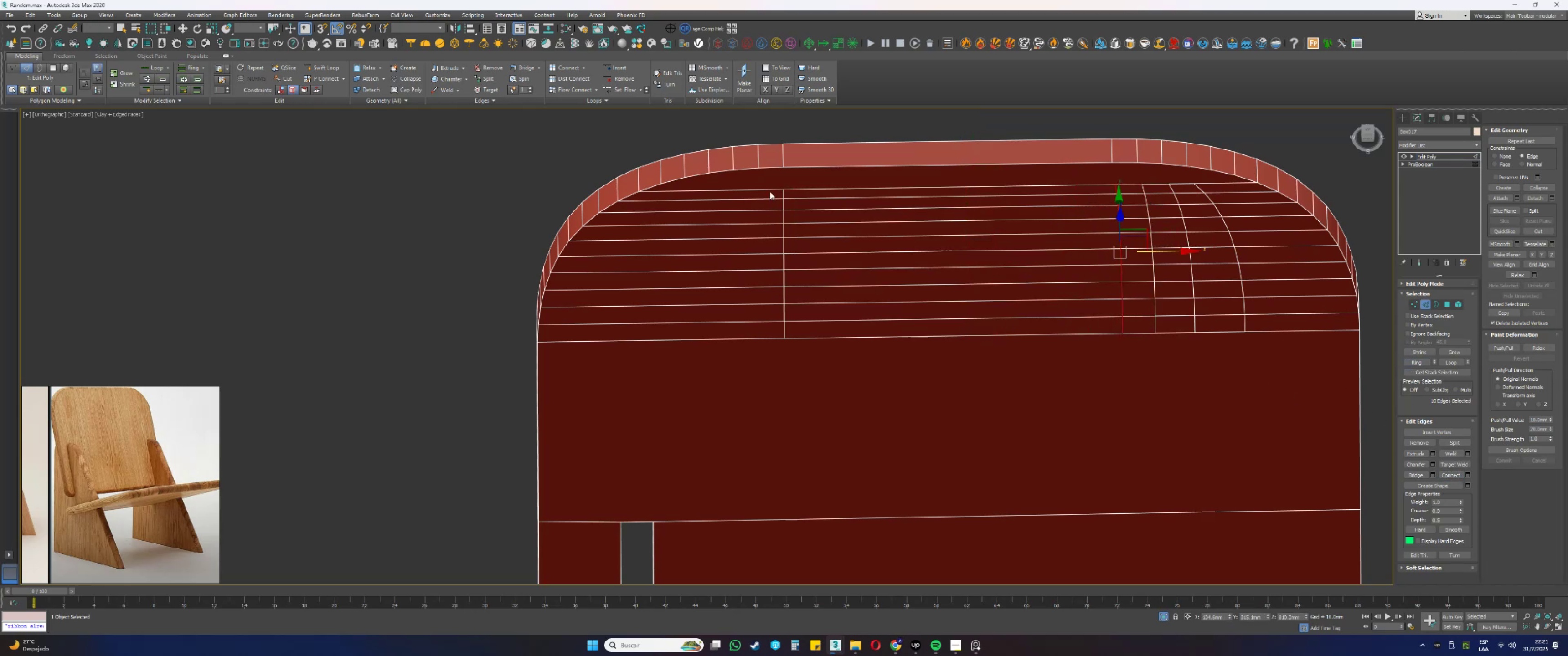 
left_click([765, 190])
 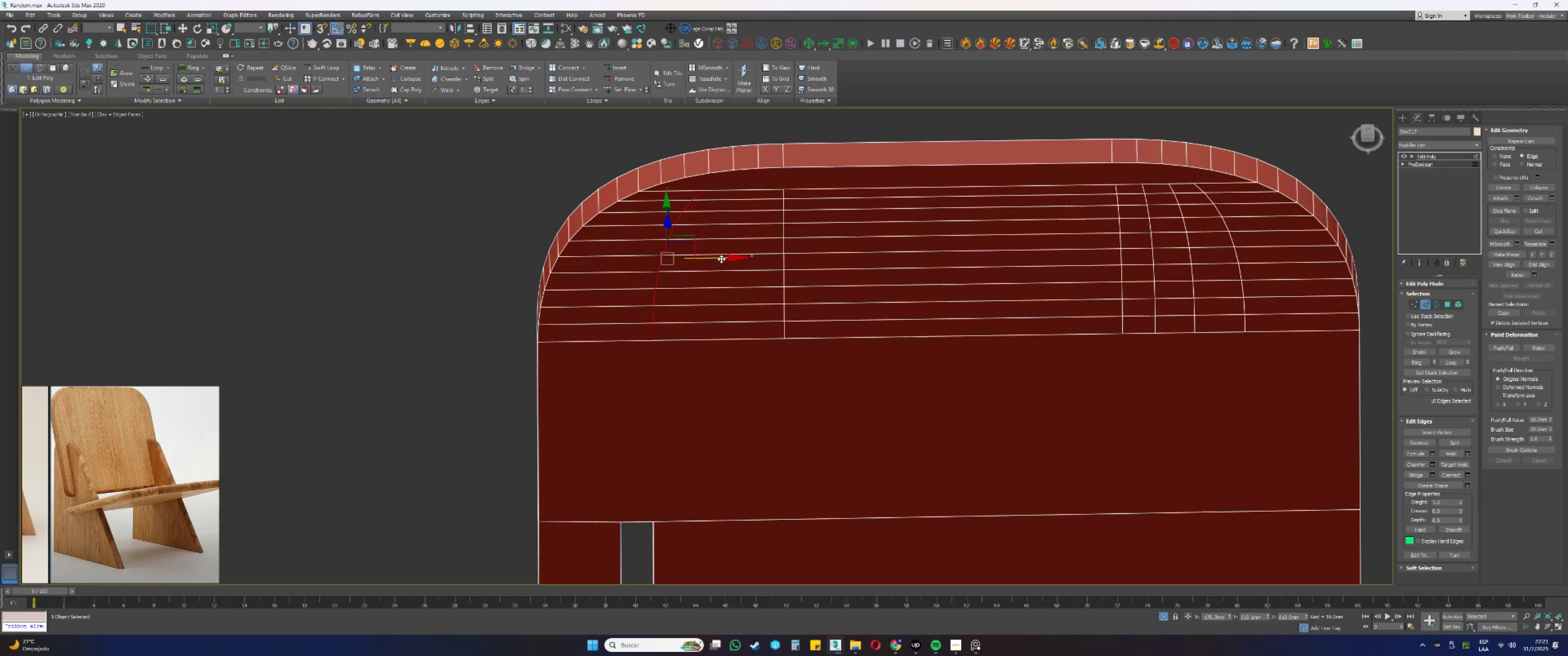 
wait(6.42)
 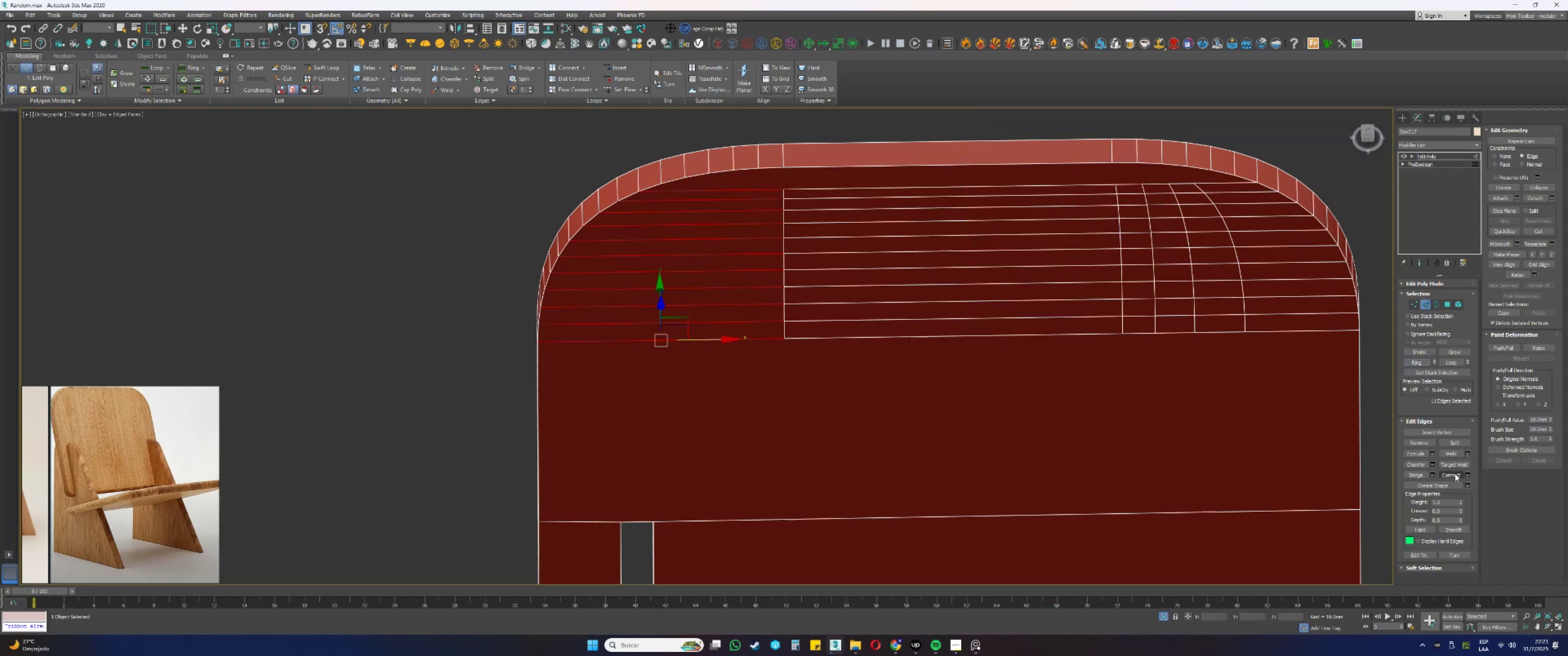 
left_click([707, 191])
 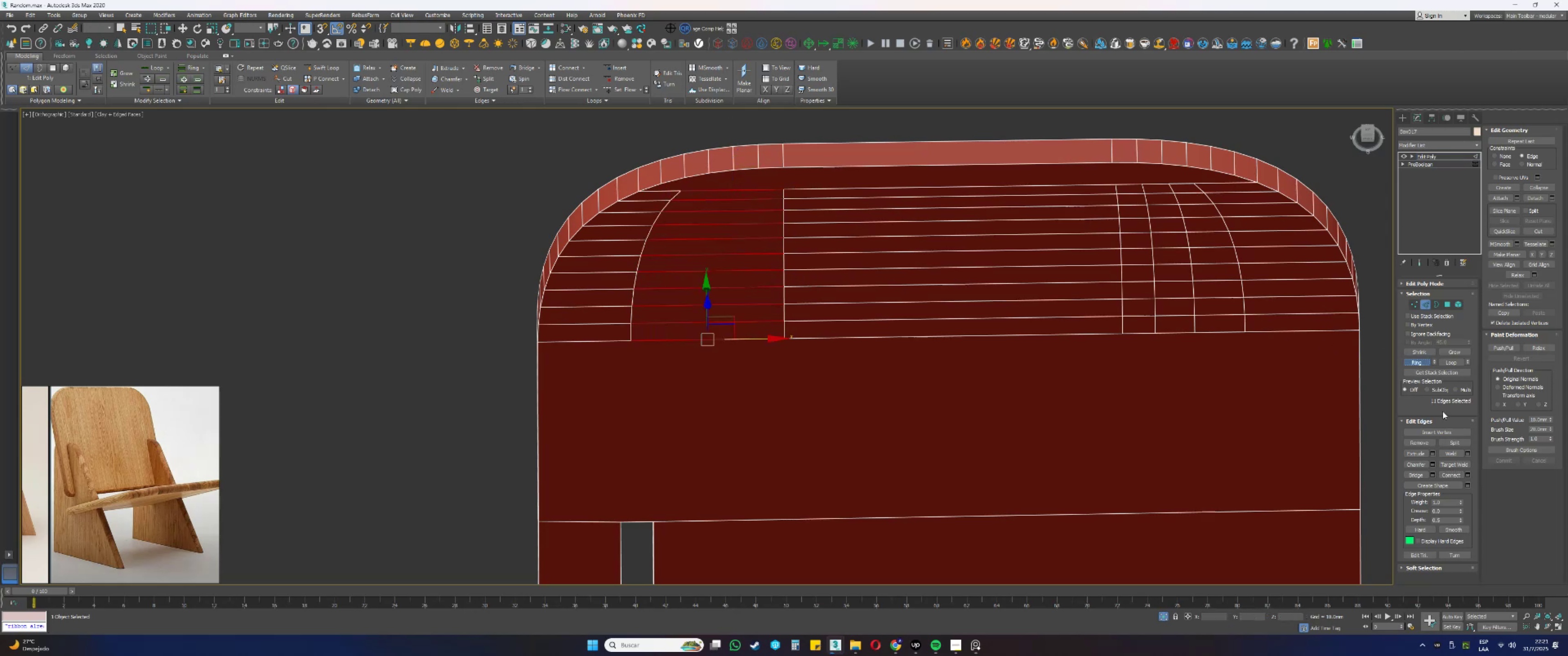 
left_click([1451, 476])
 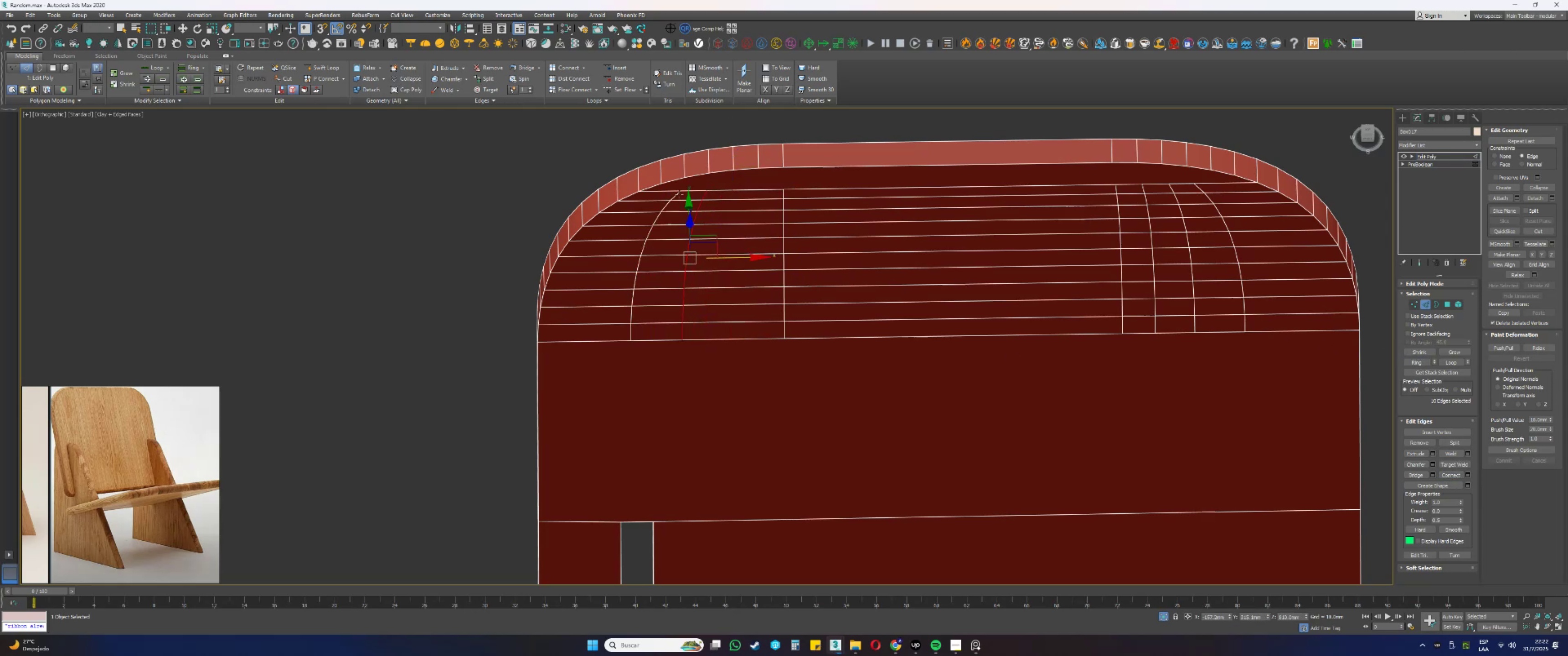 
left_click([722, 190])
 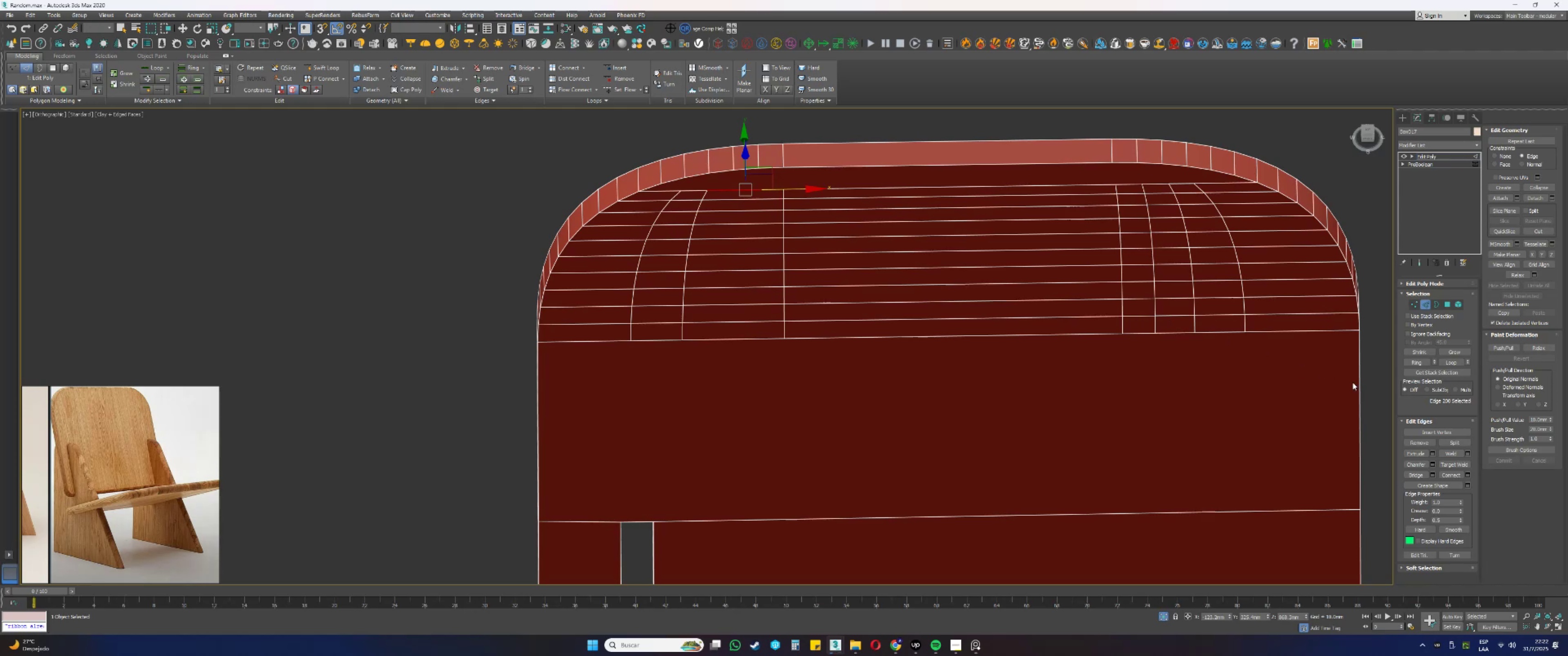 
left_click([1413, 363])
 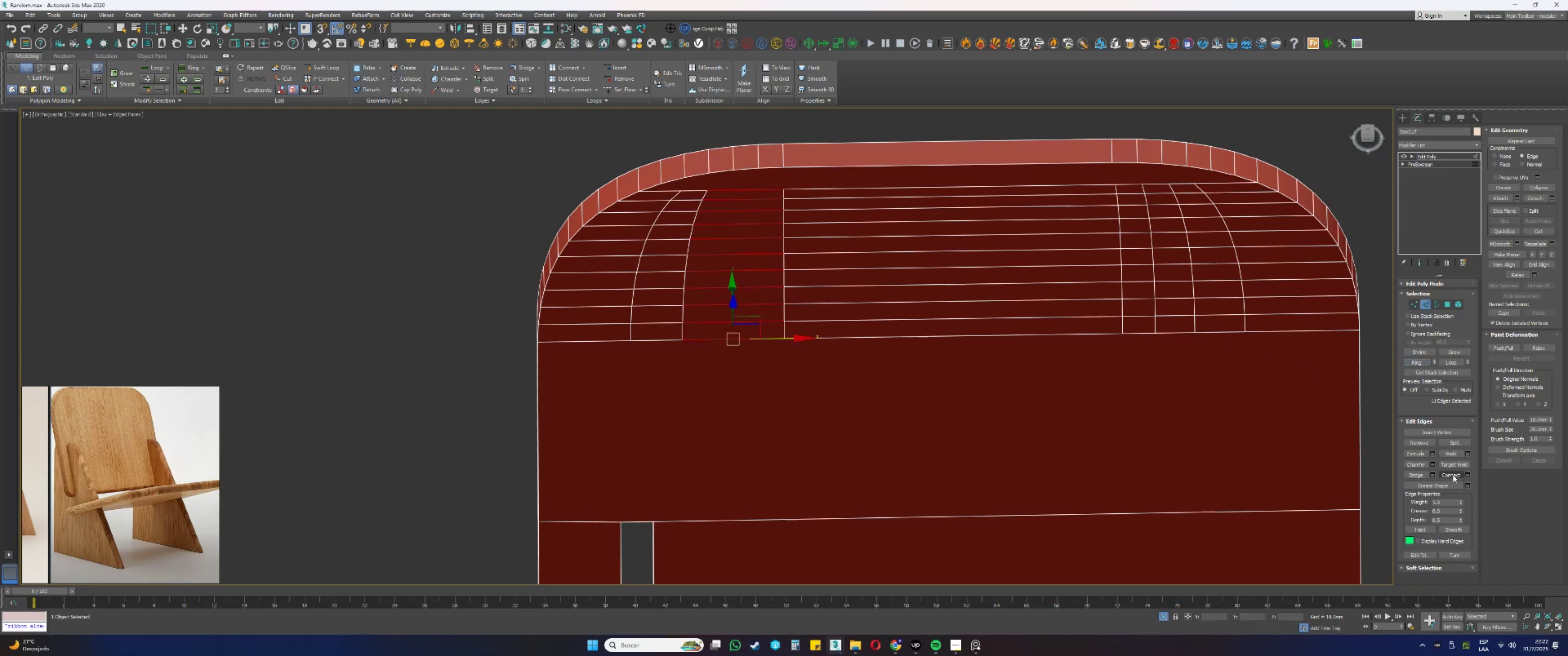 
left_click([1456, 478])
 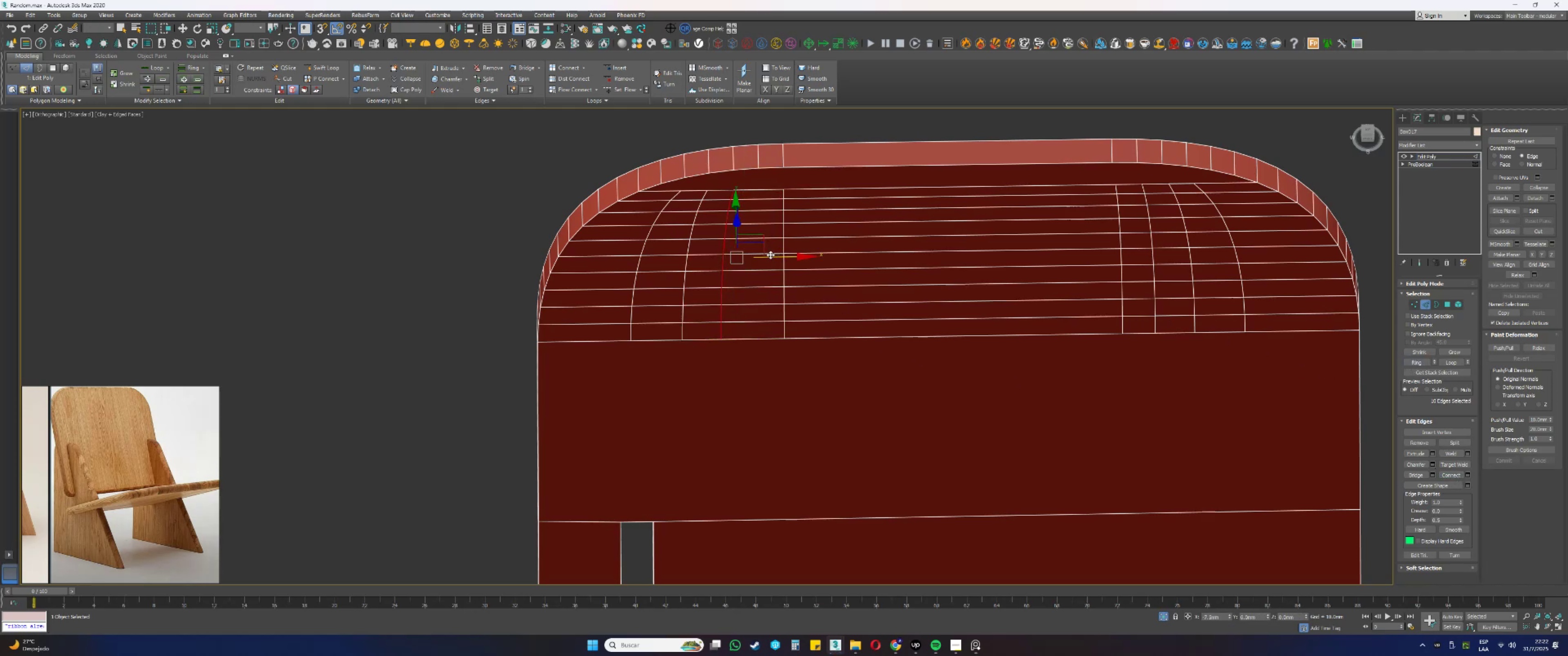 
left_click([765, 188])
 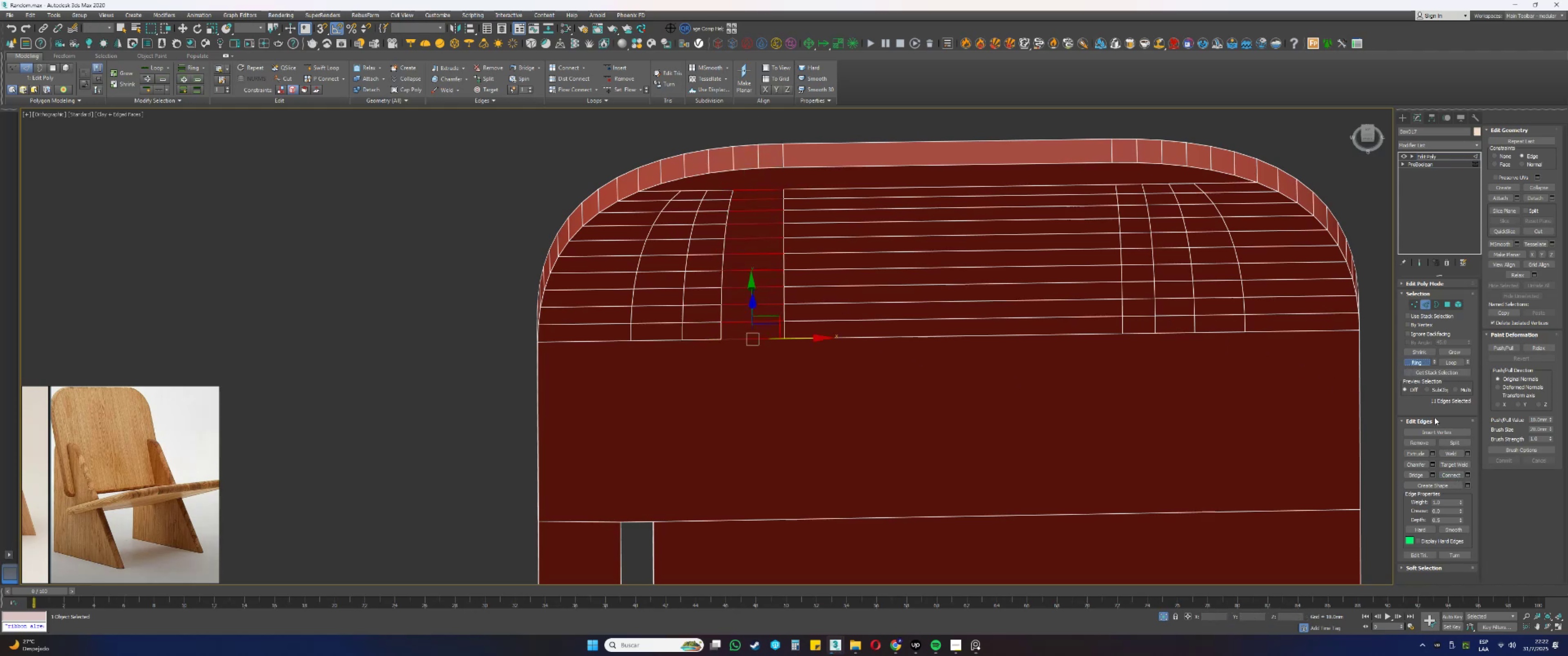 
left_click([1454, 473])
 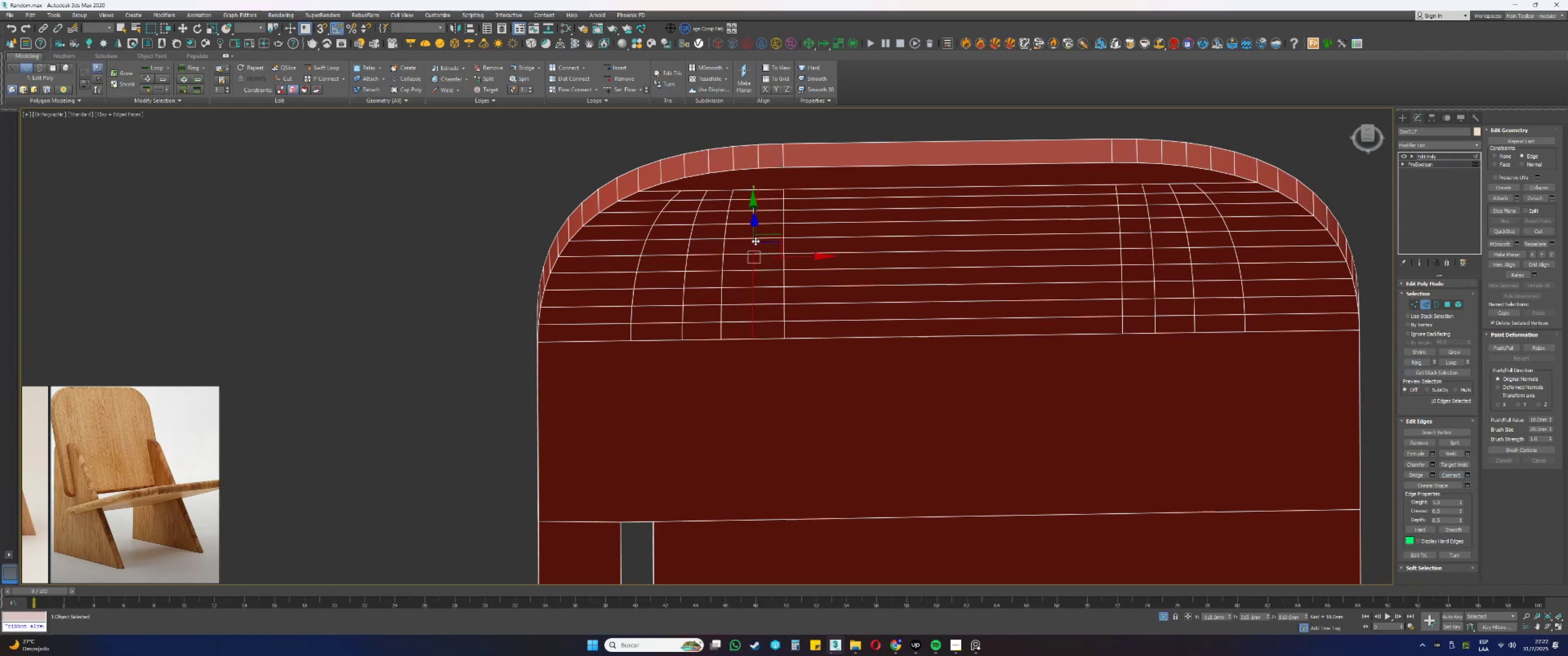 
type(1s)
 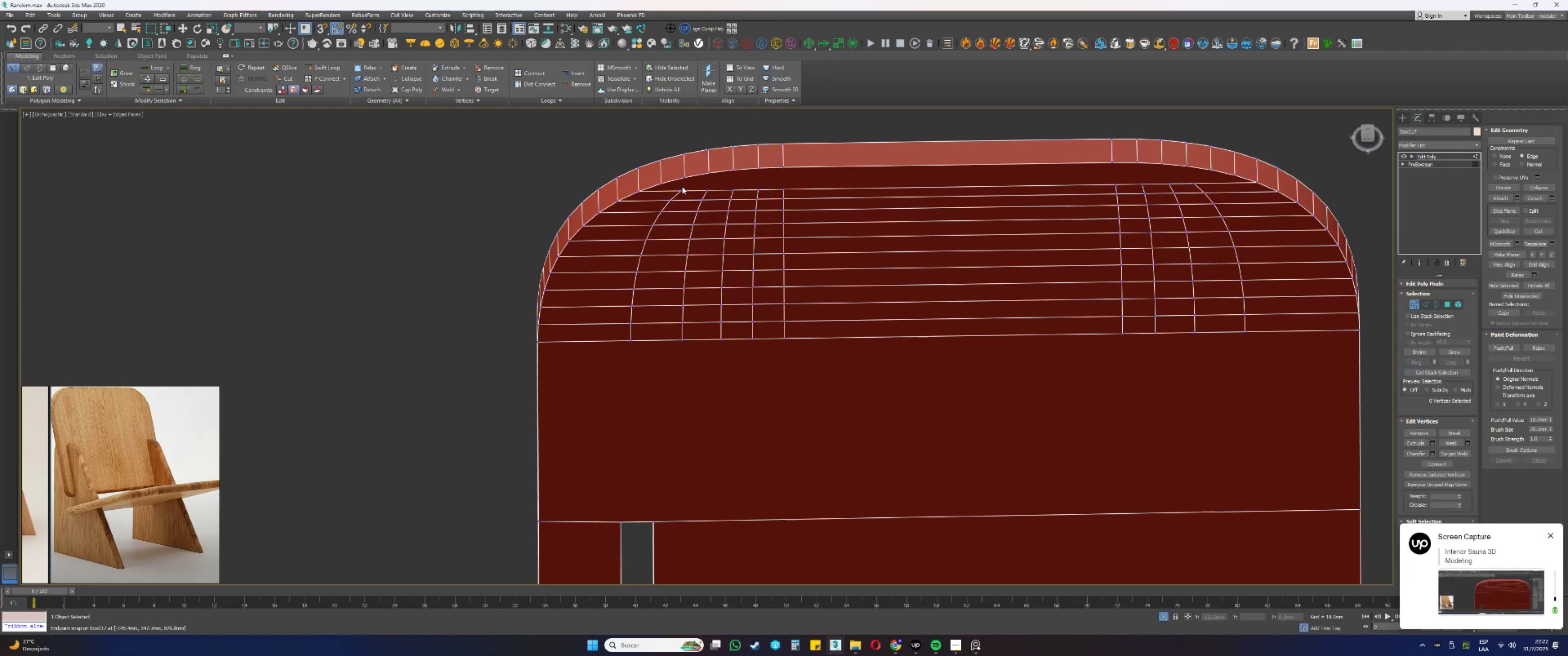 
left_click([683, 190])
 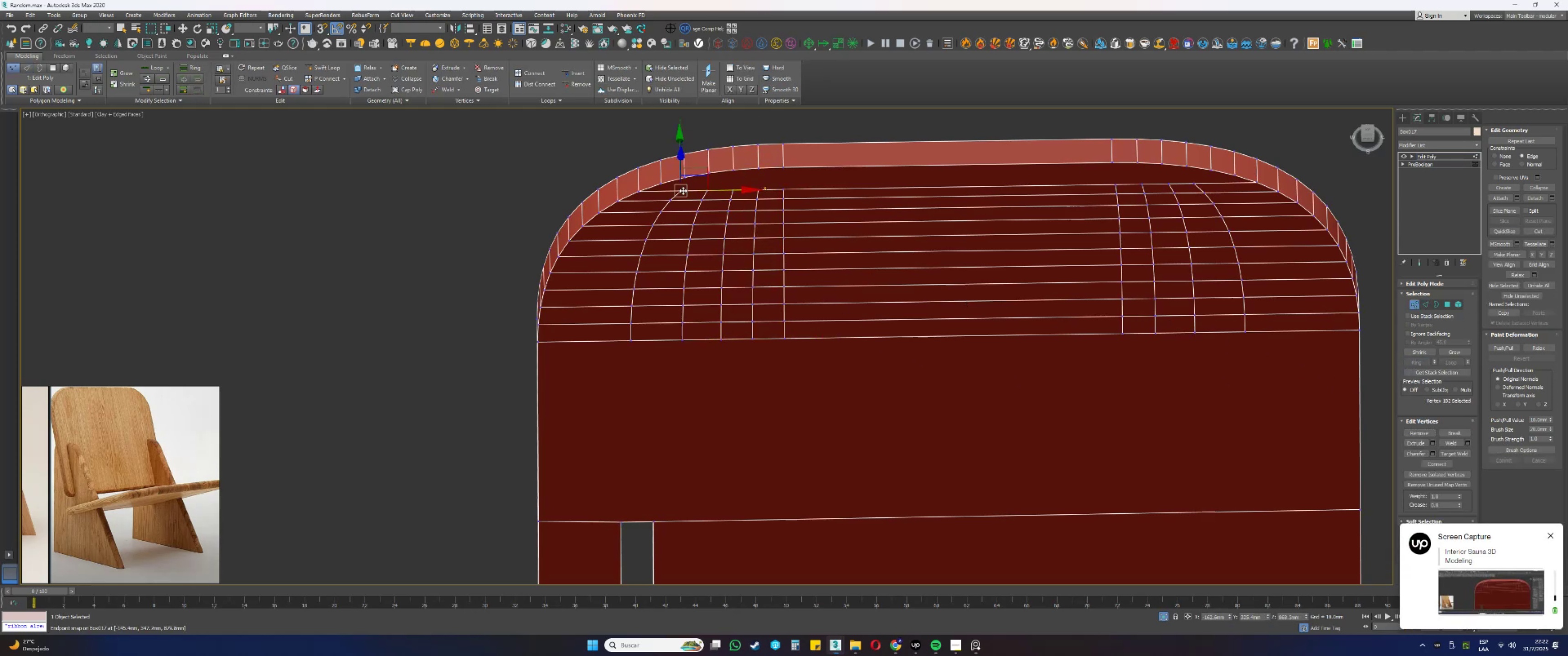 
hold_key(key=ControlLeft, duration=0.67)
left_click([687, 175])
 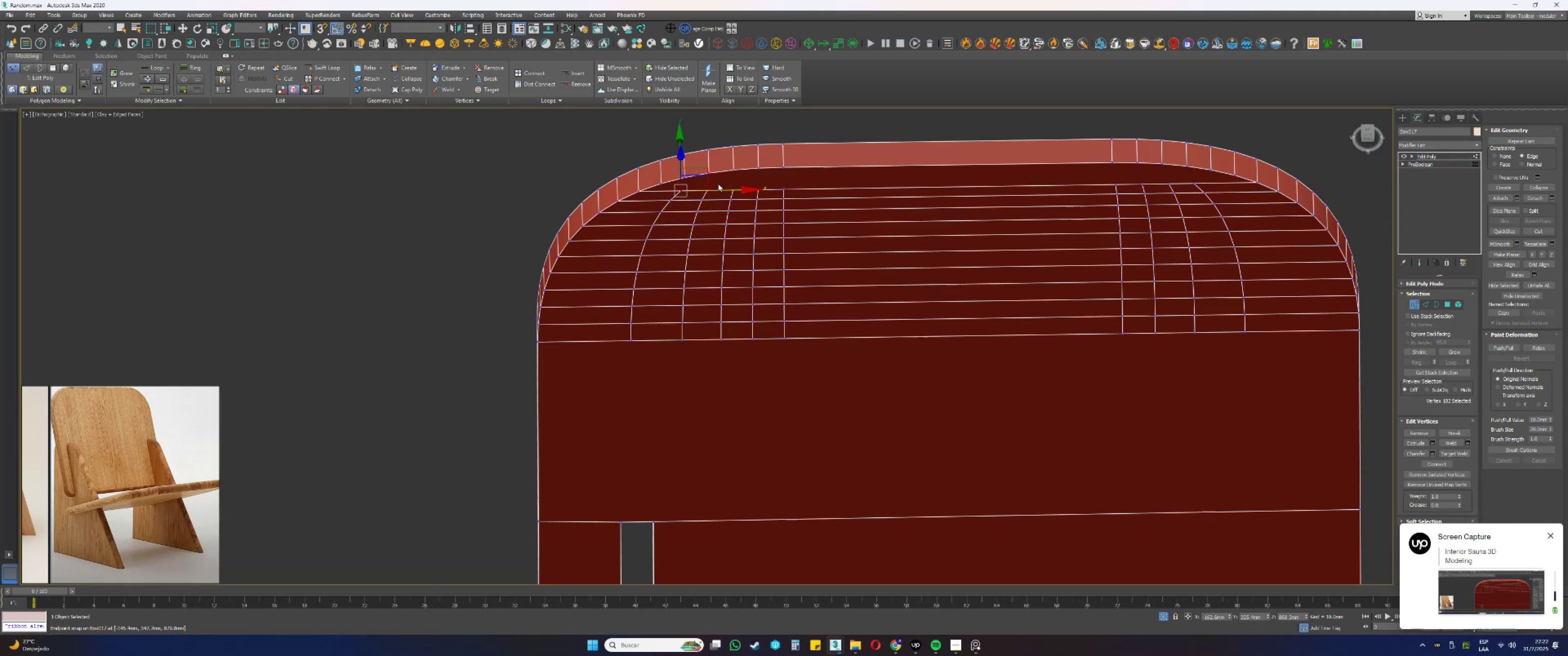 
hold_key(key=ControlLeft, duration=0.37)
left_click([684, 177])
 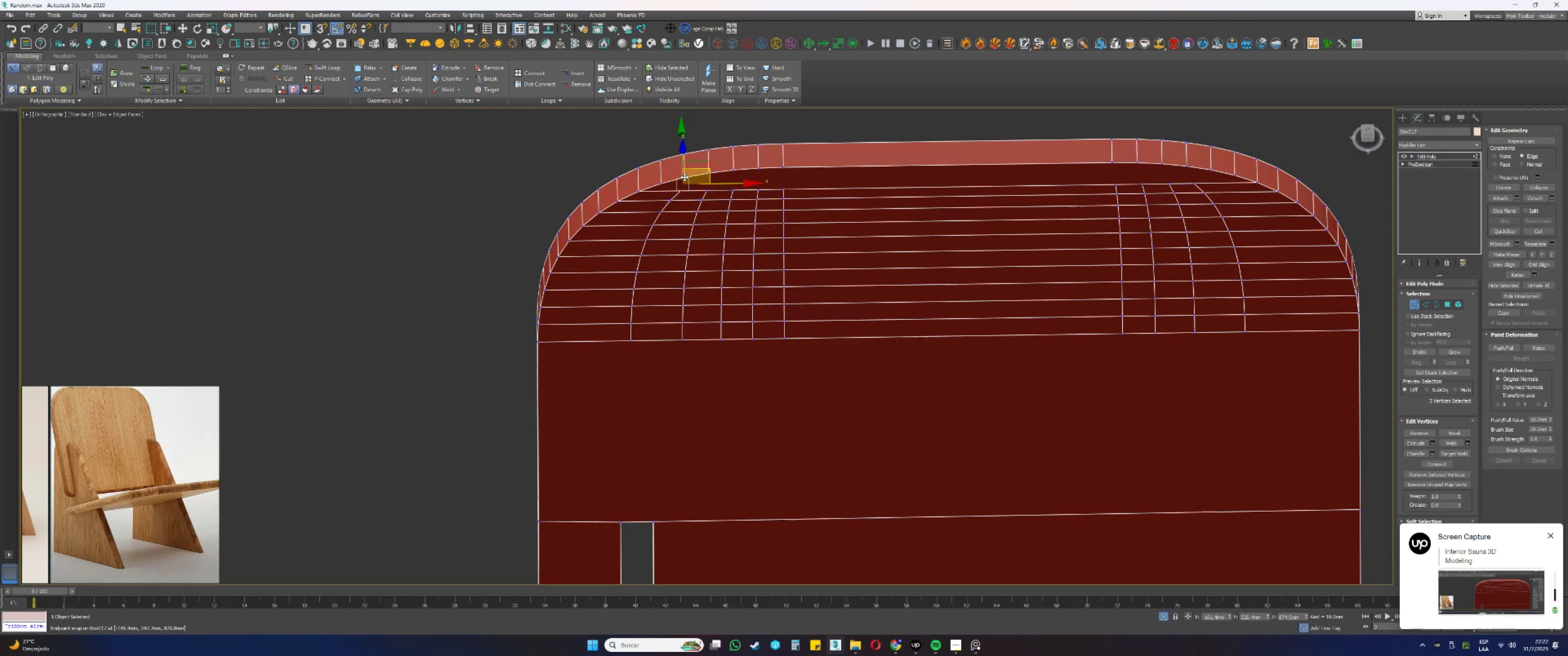 
key(Q)
 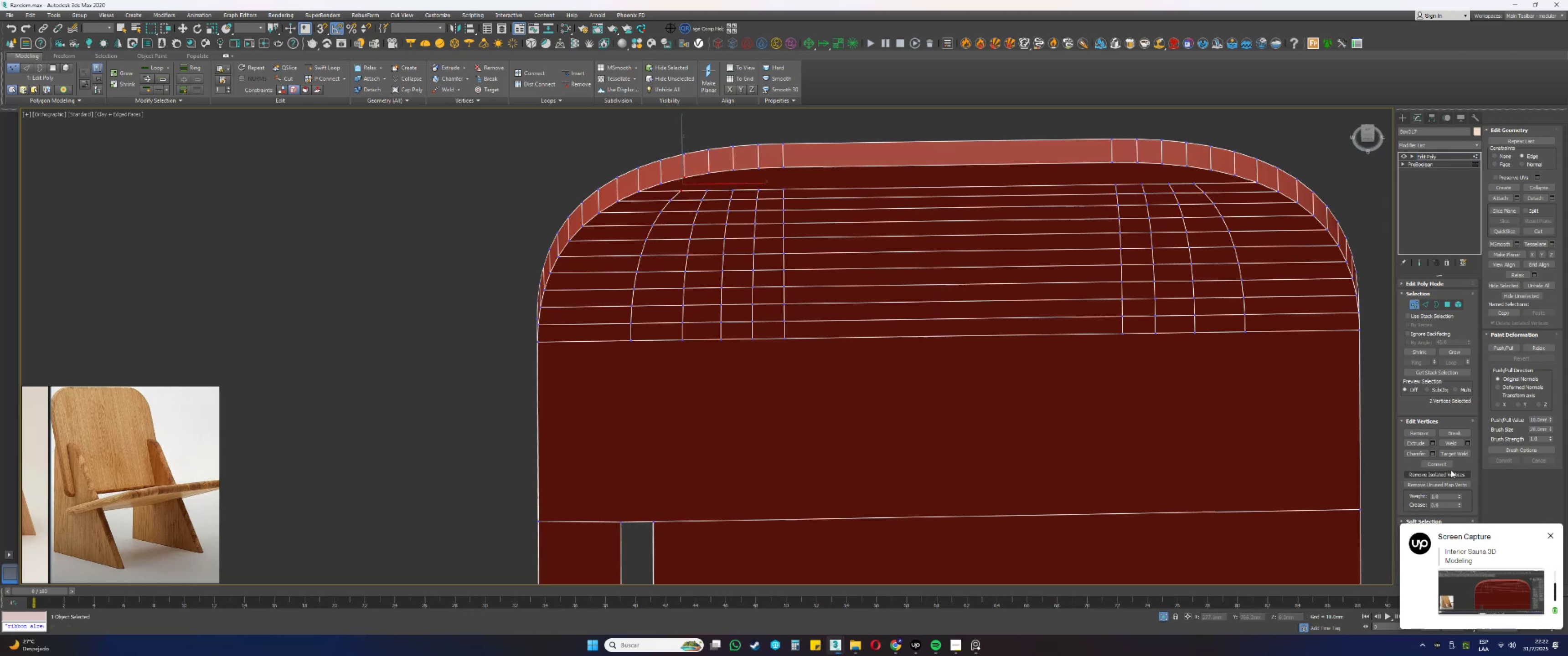 
left_click([1440, 463])
 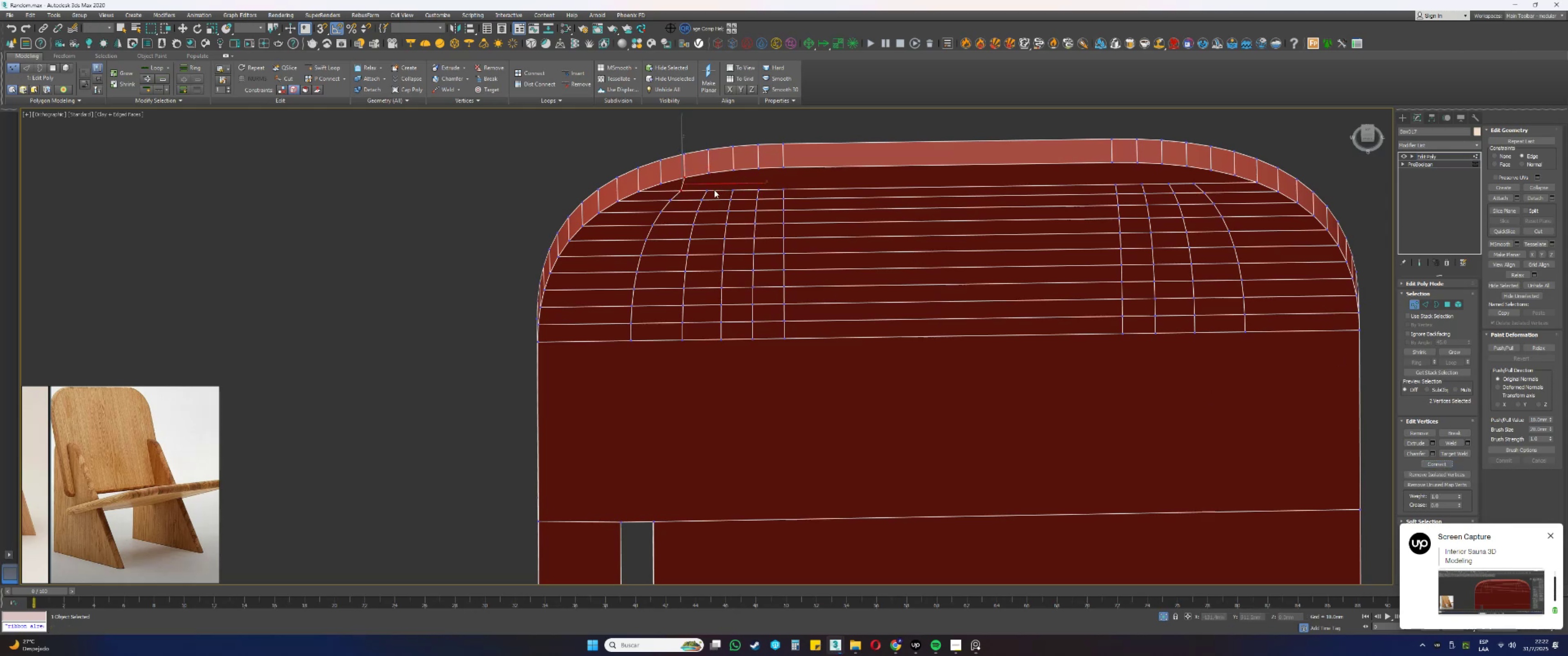 
left_click([708, 191])
 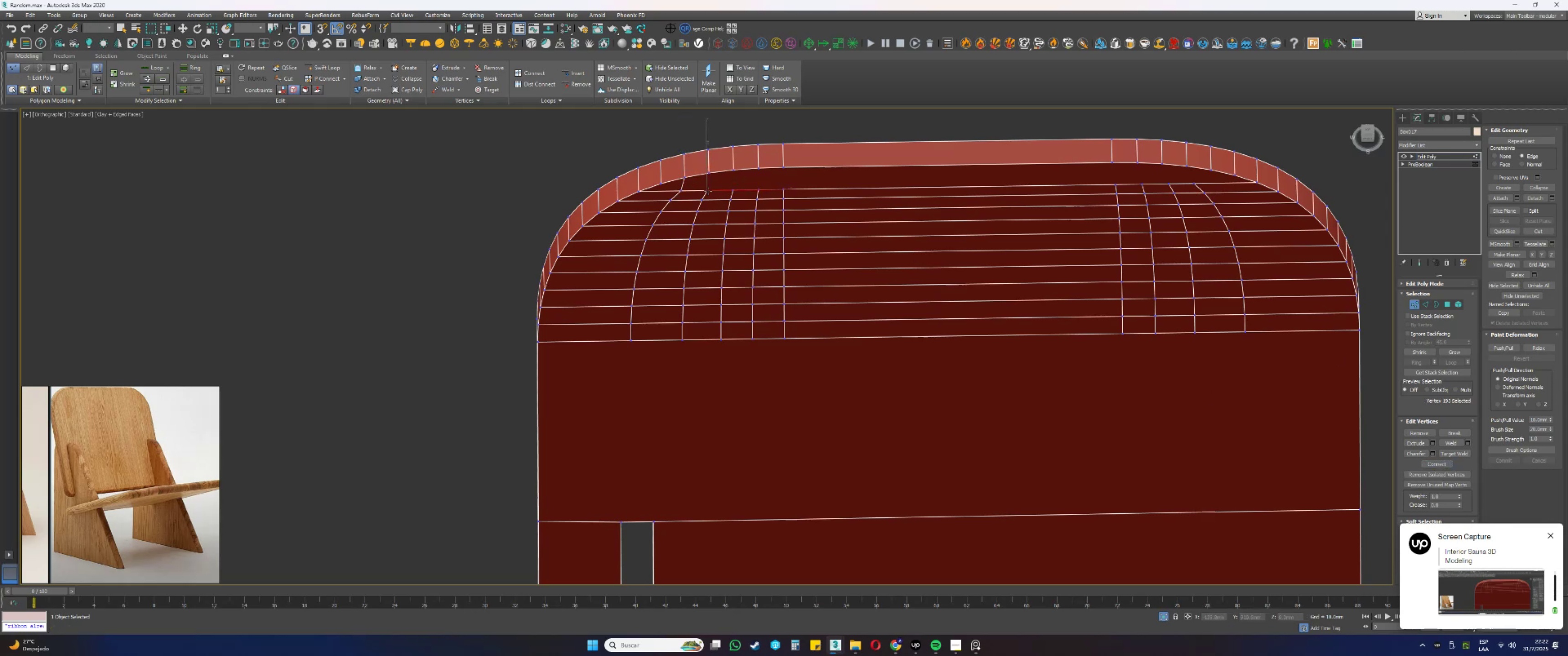 
hold_key(key=ControlLeft, duration=0.52)
left_click([708, 174])
 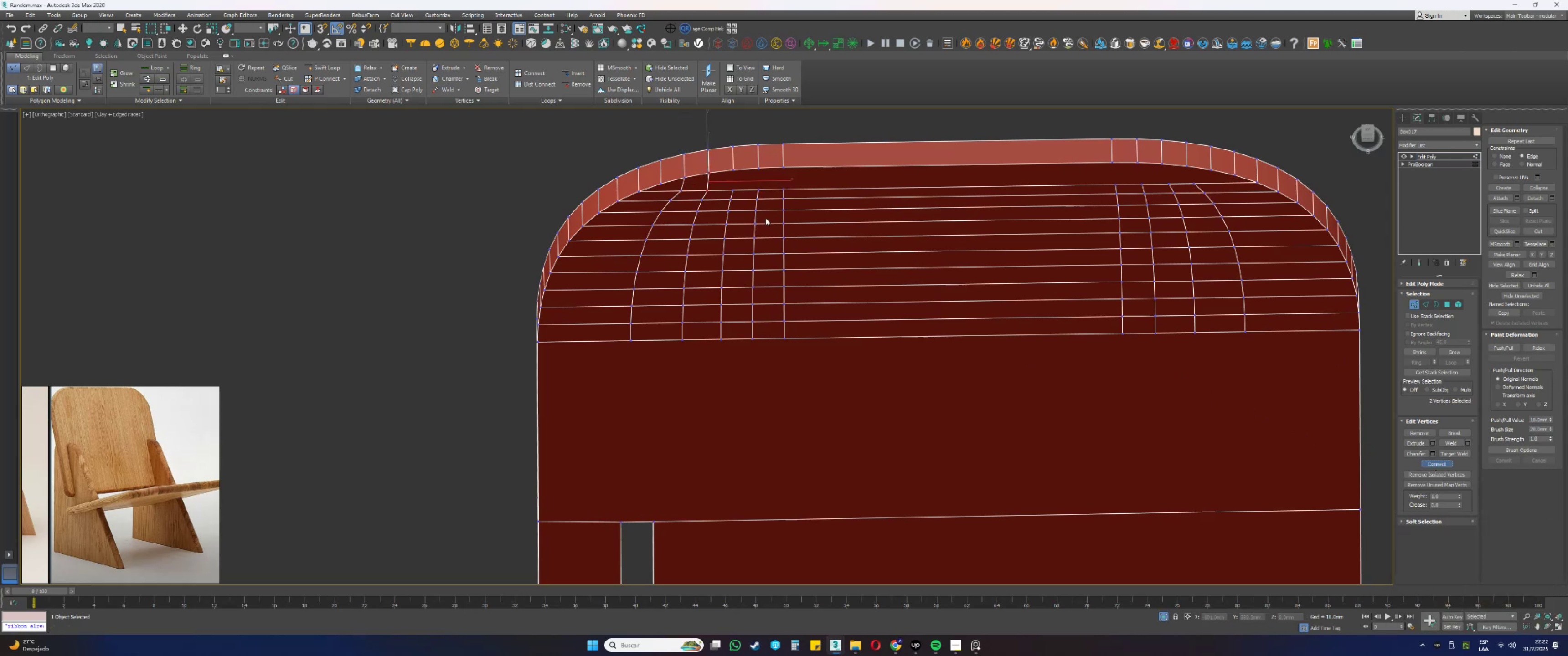 
left_click([732, 191])
 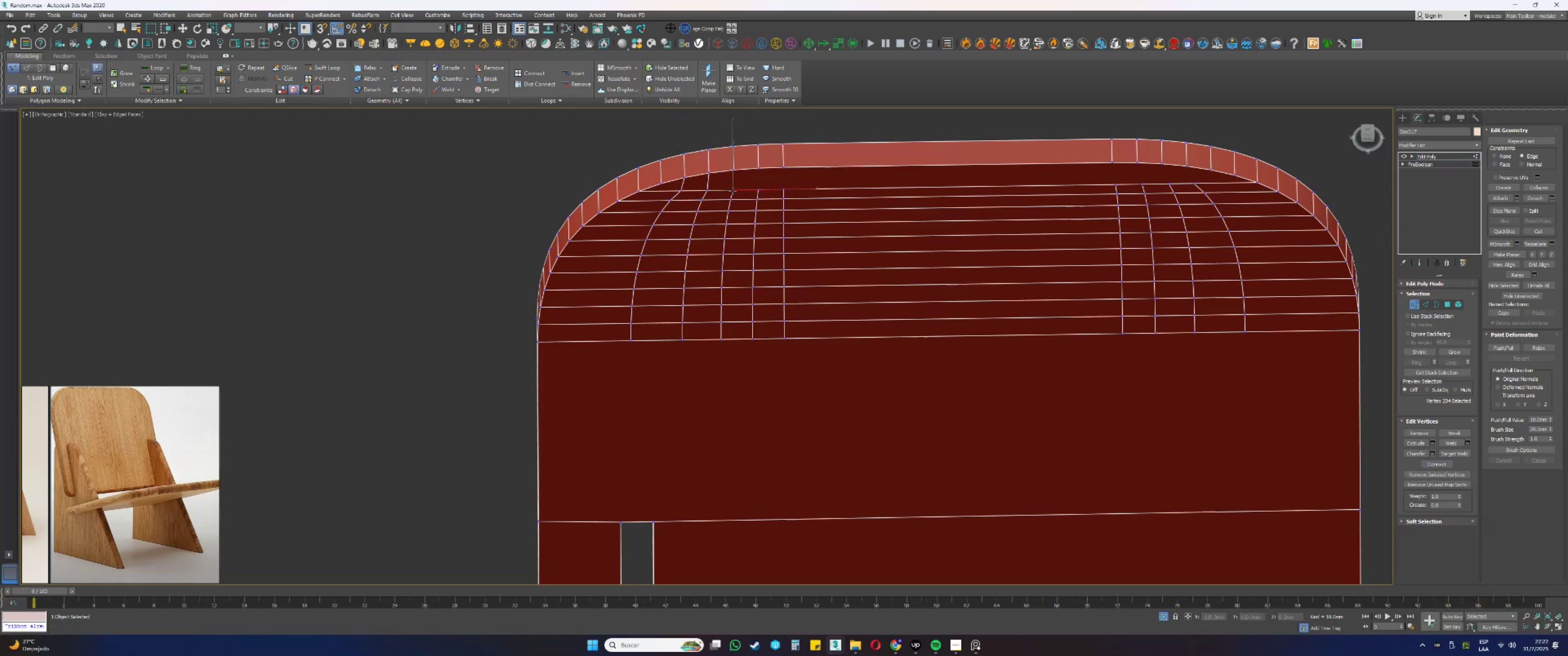 
hold_key(key=ControlLeft, duration=0.43)
left_click([733, 171])
 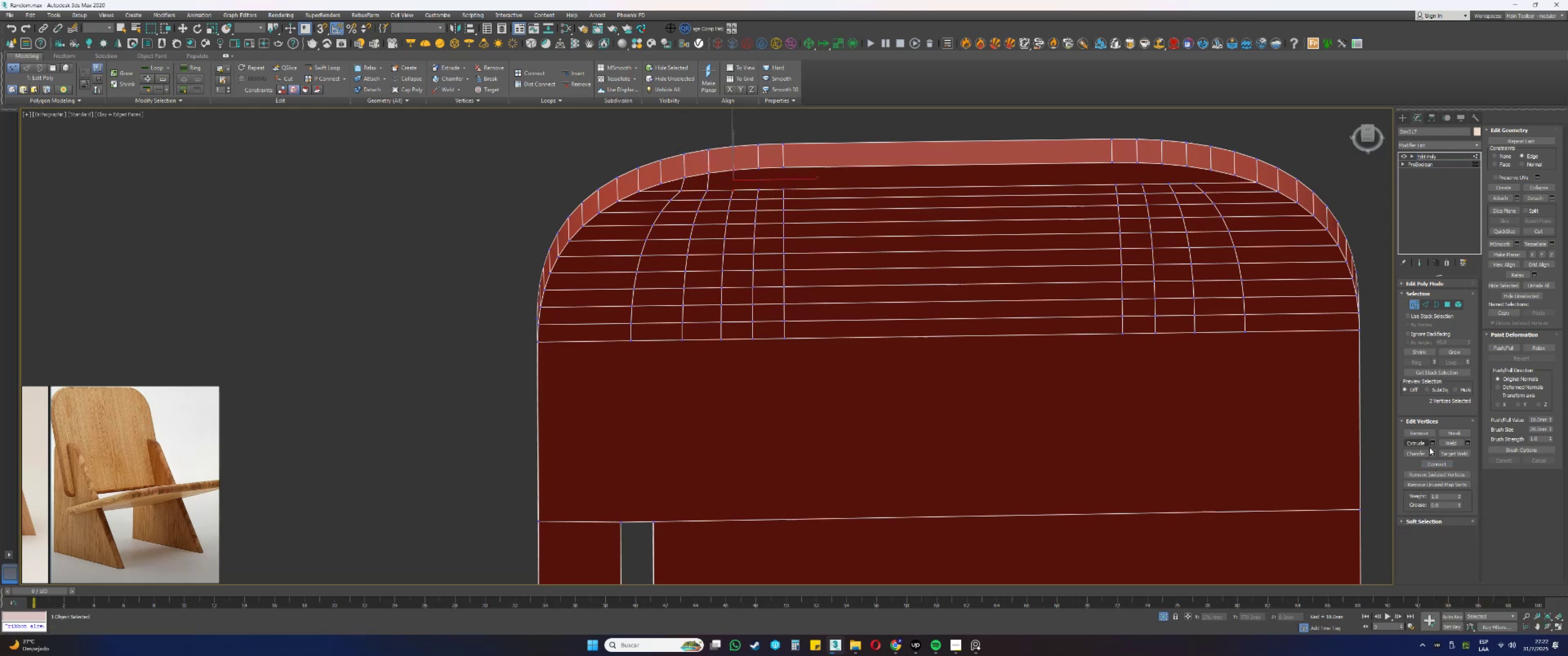 
left_click([1440, 463])
 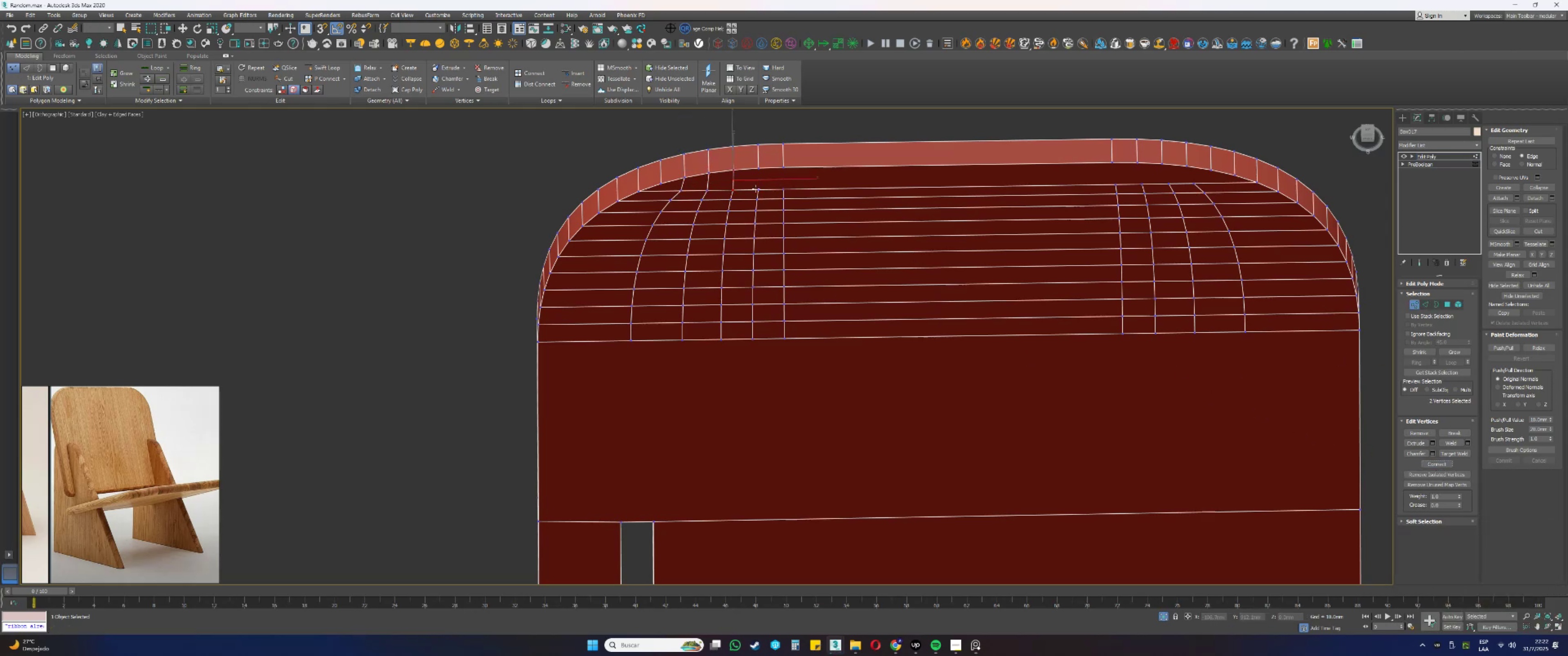 
left_click([759, 188])
 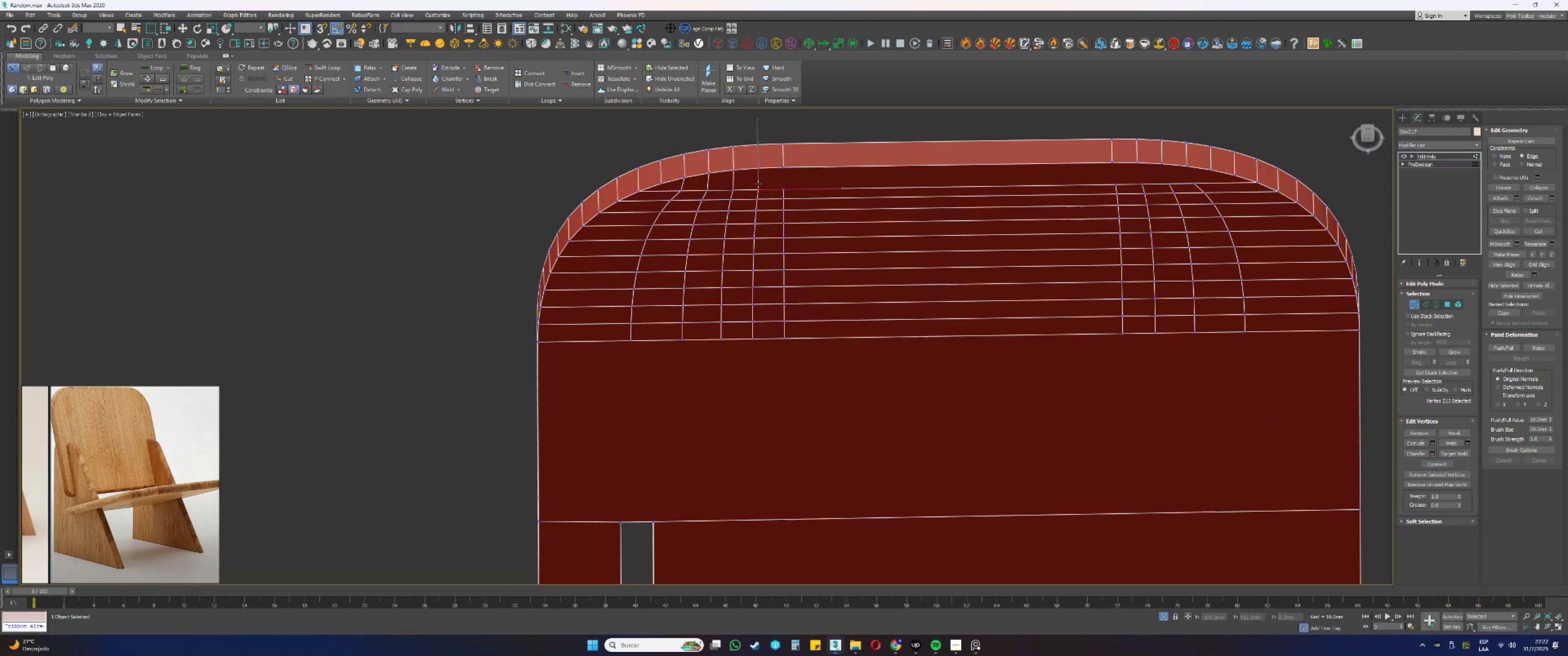 
hold_key(key=ControlLeft, duration=0.39)
left_click([757, 168])
 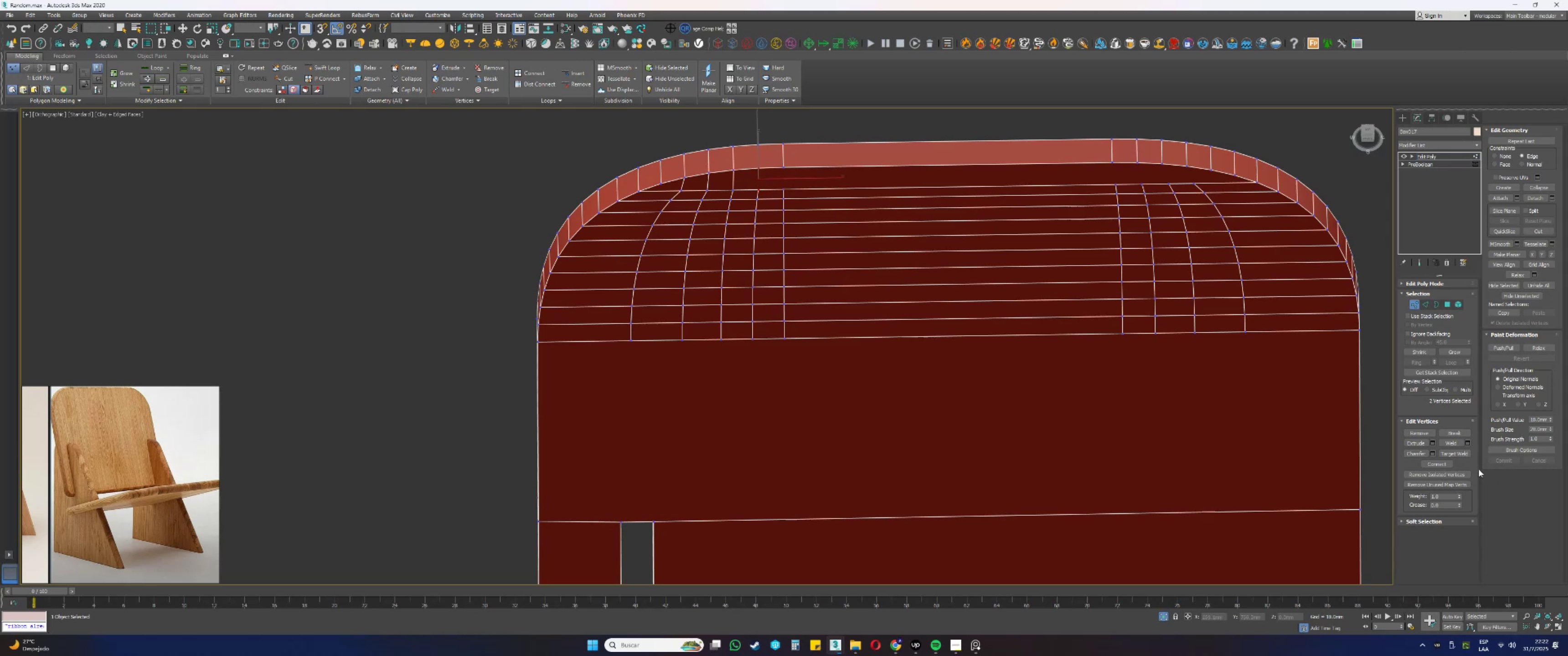 
left_click([1439, 463])
 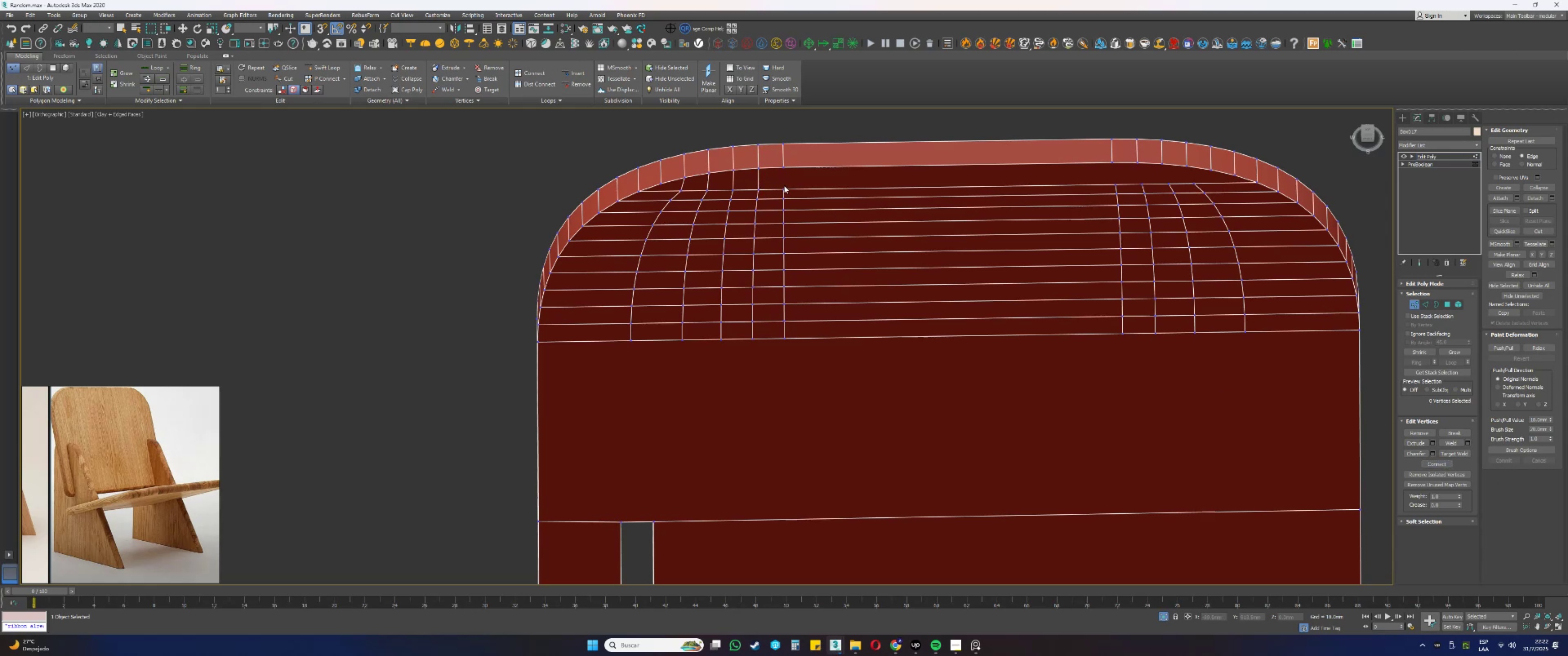 
double_click([784, 168])
 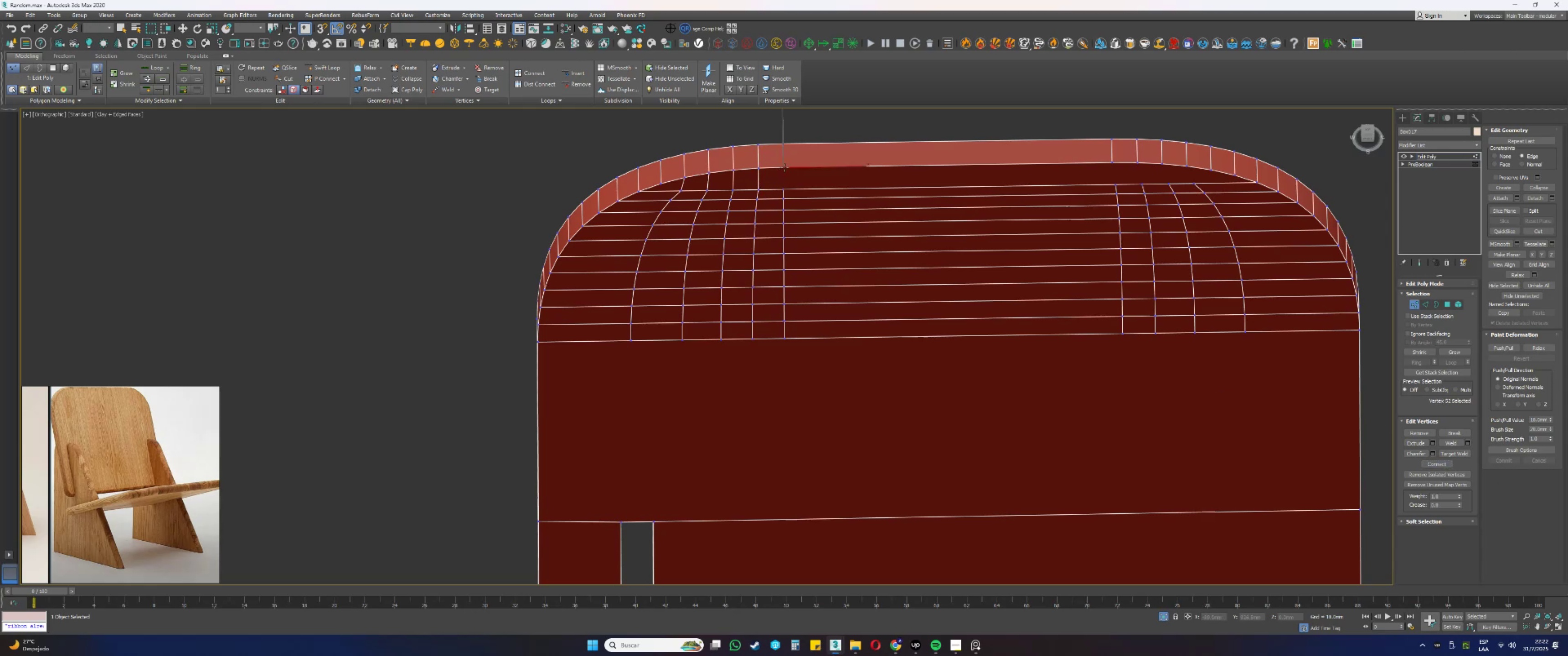 
hold_key(key=ControlLeft, duration=0.73)
left_click([784, 191])
 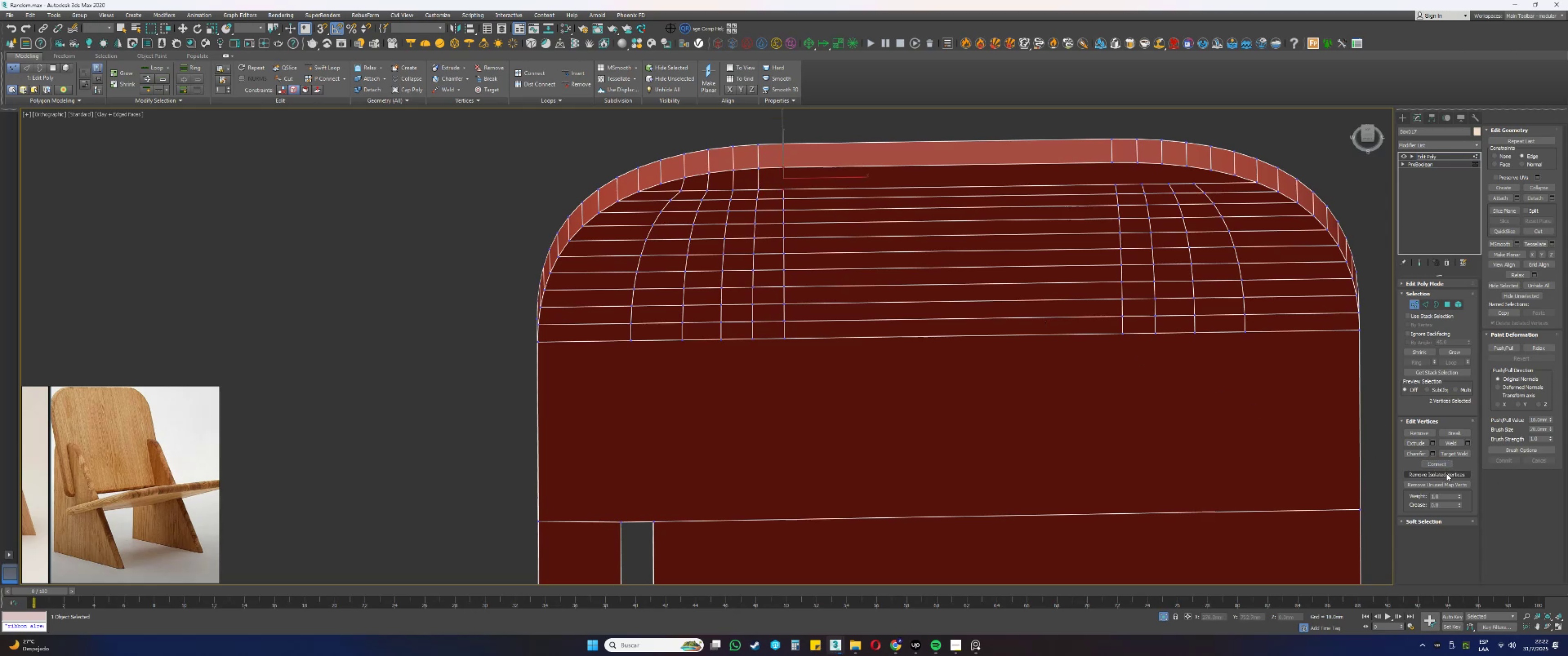 
left_click([1437, 462])
 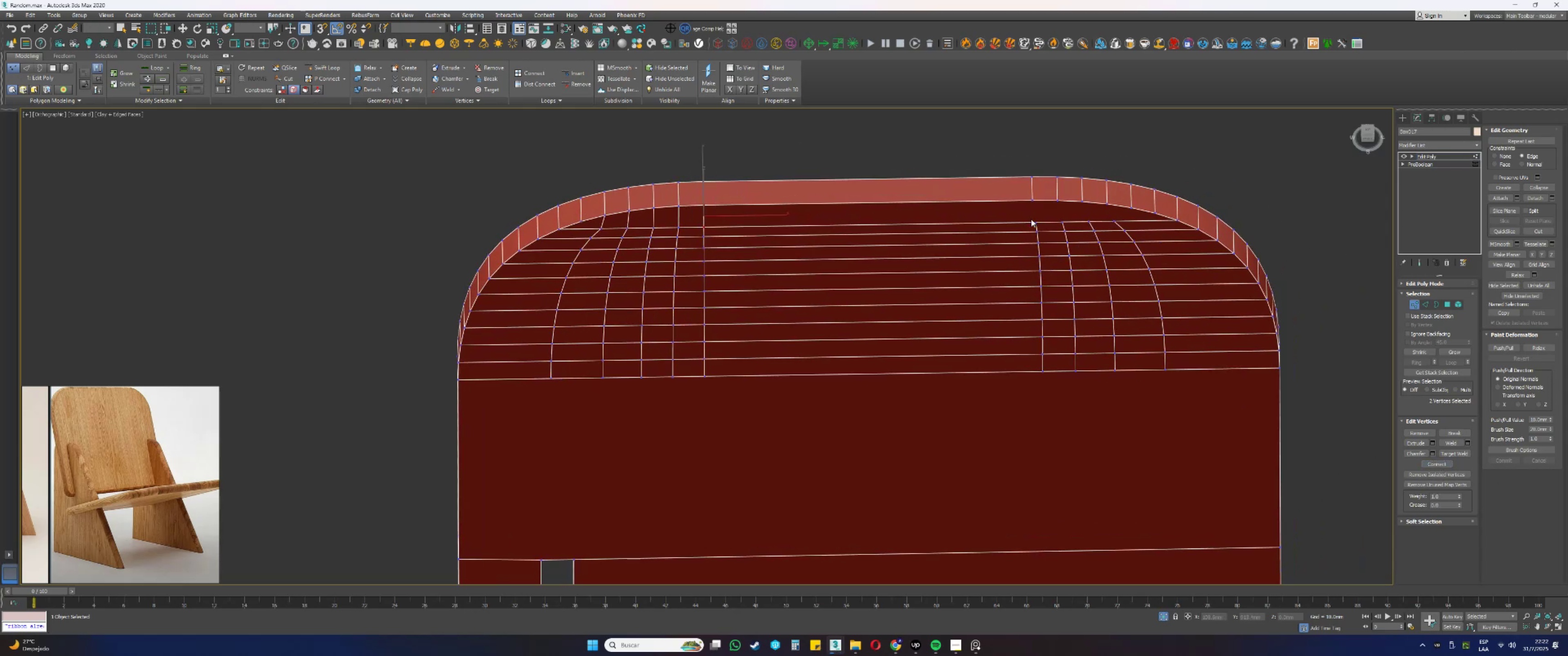 
hold_key(key=ControlLeft, duration=0.39)
double_click([1032, 199])
 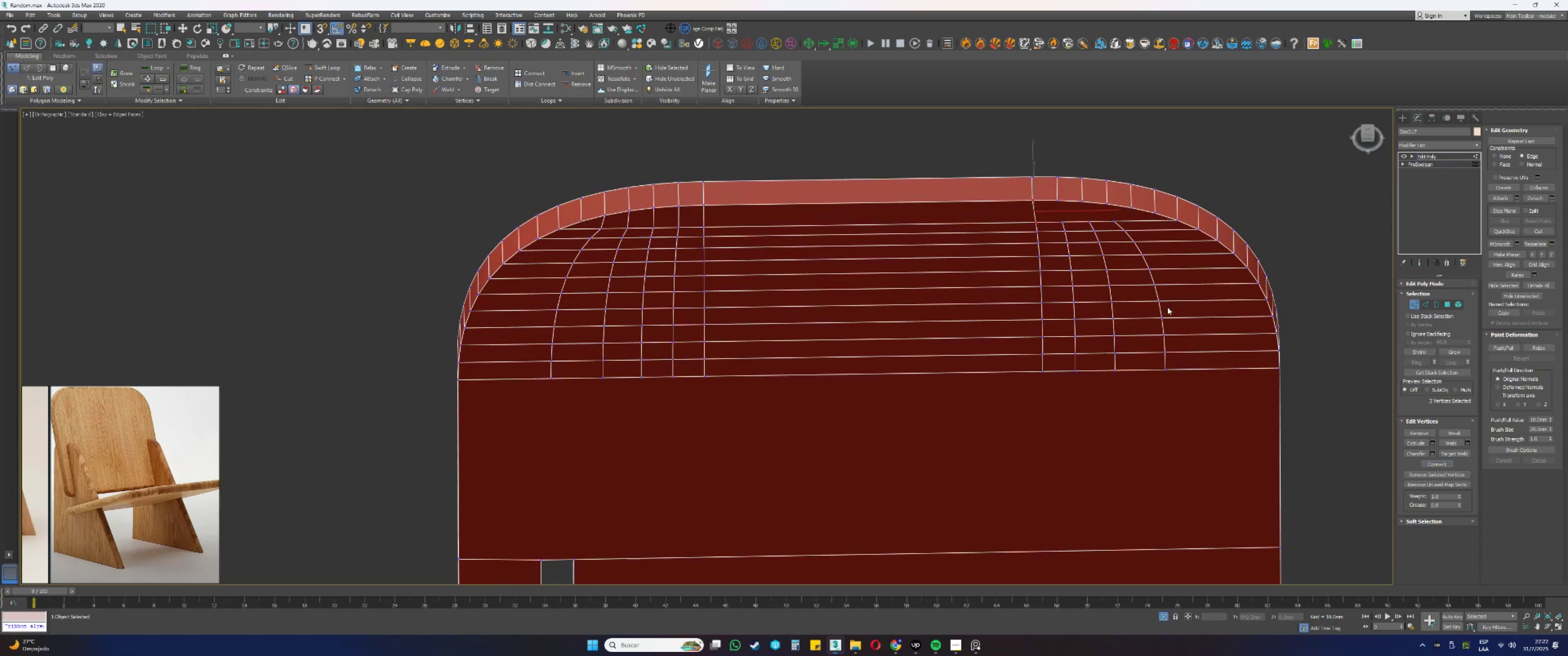 
left_click([1063, 221])
 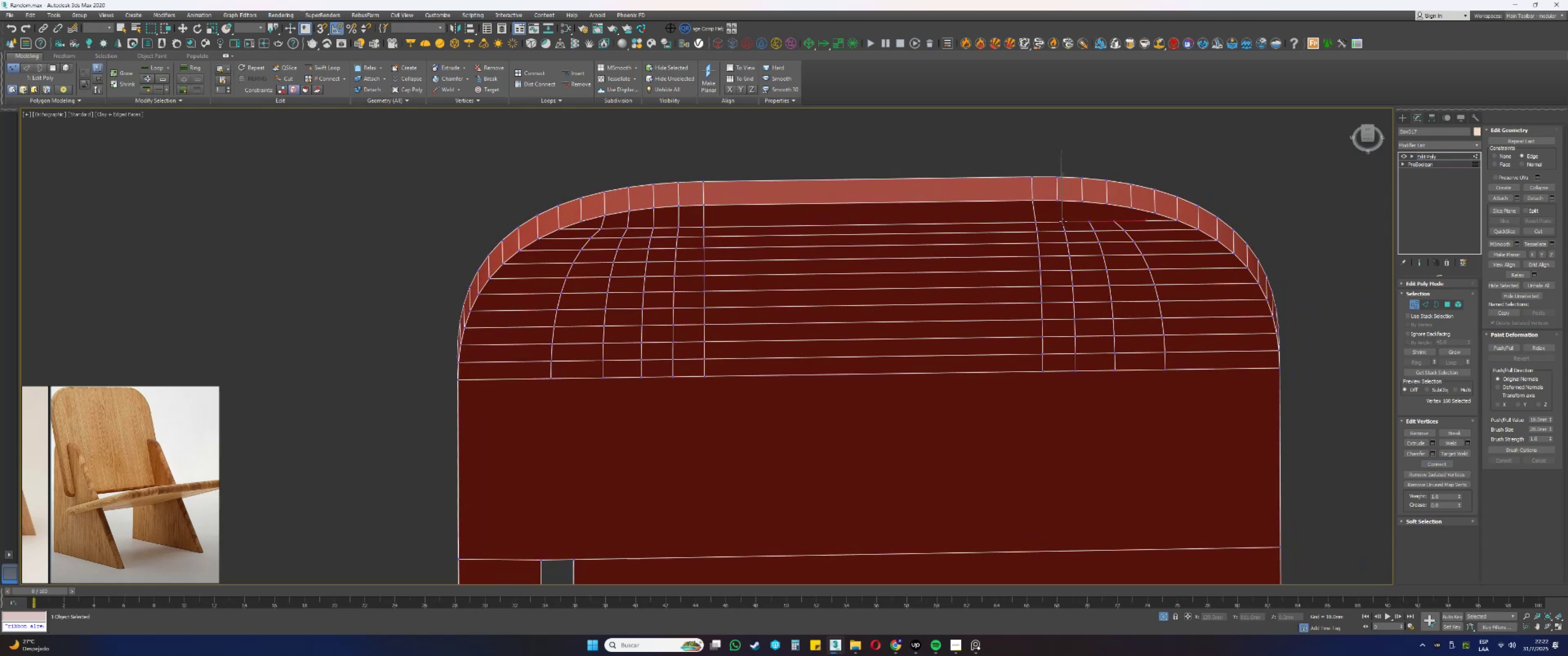 
hold_key(key=ControlLeft, duration=0.39)
double_click([1057, 200])
 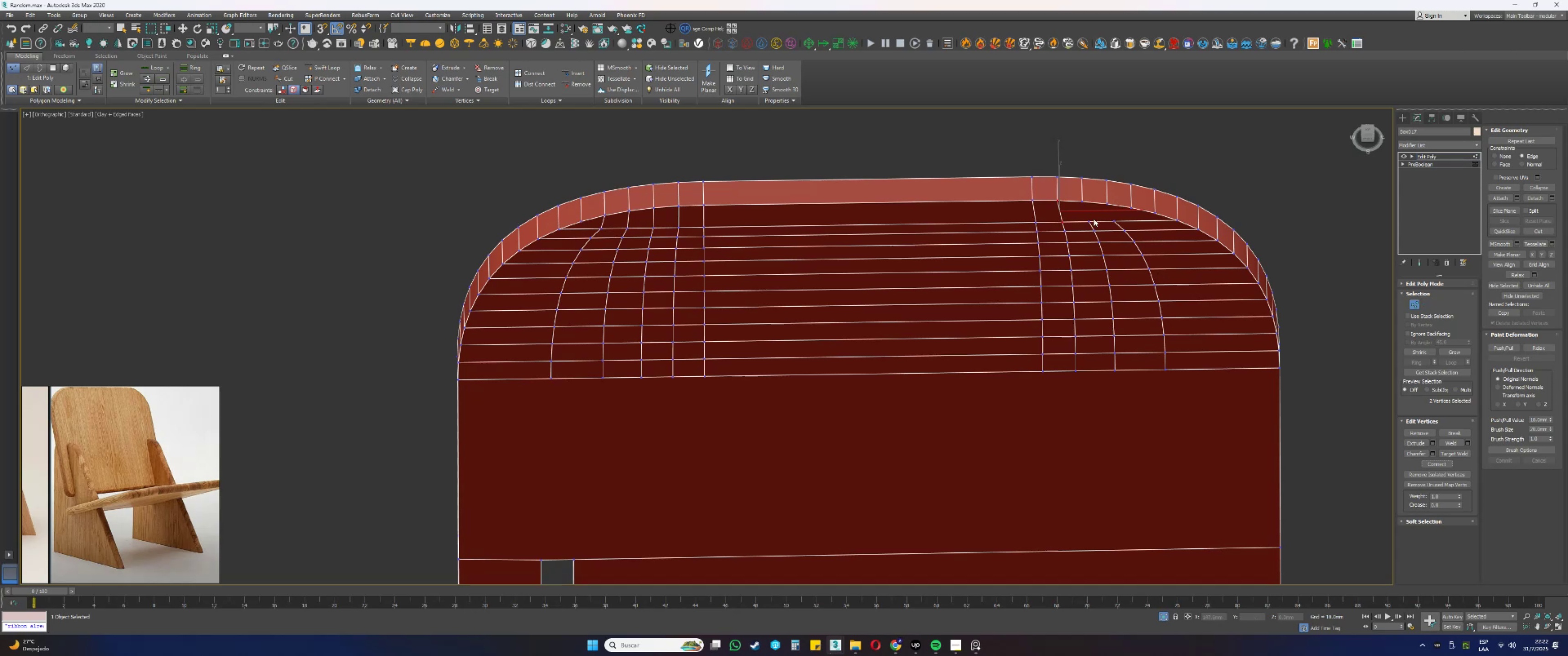 
left_click([1082, 203])
 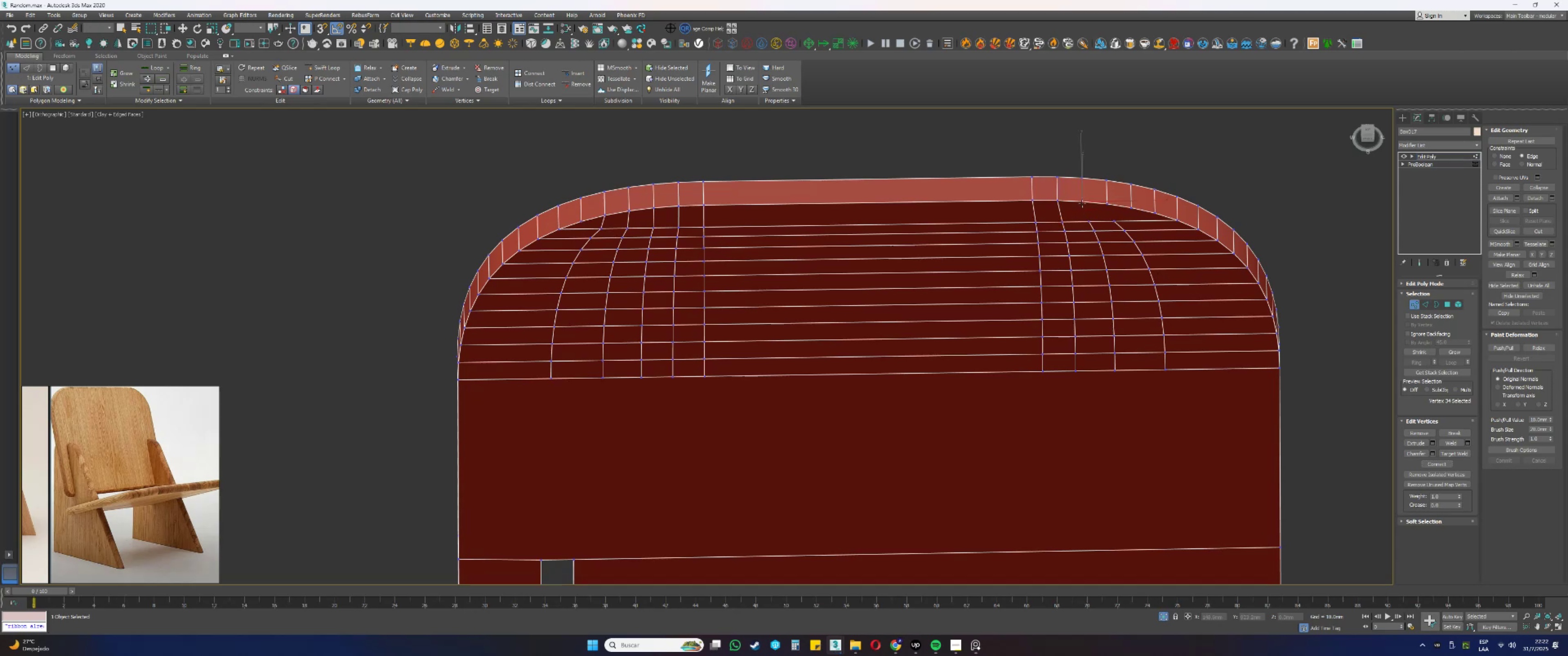 
hold_key(key=ControlLeft, duration=0.42)
double_click([1088, 220])
 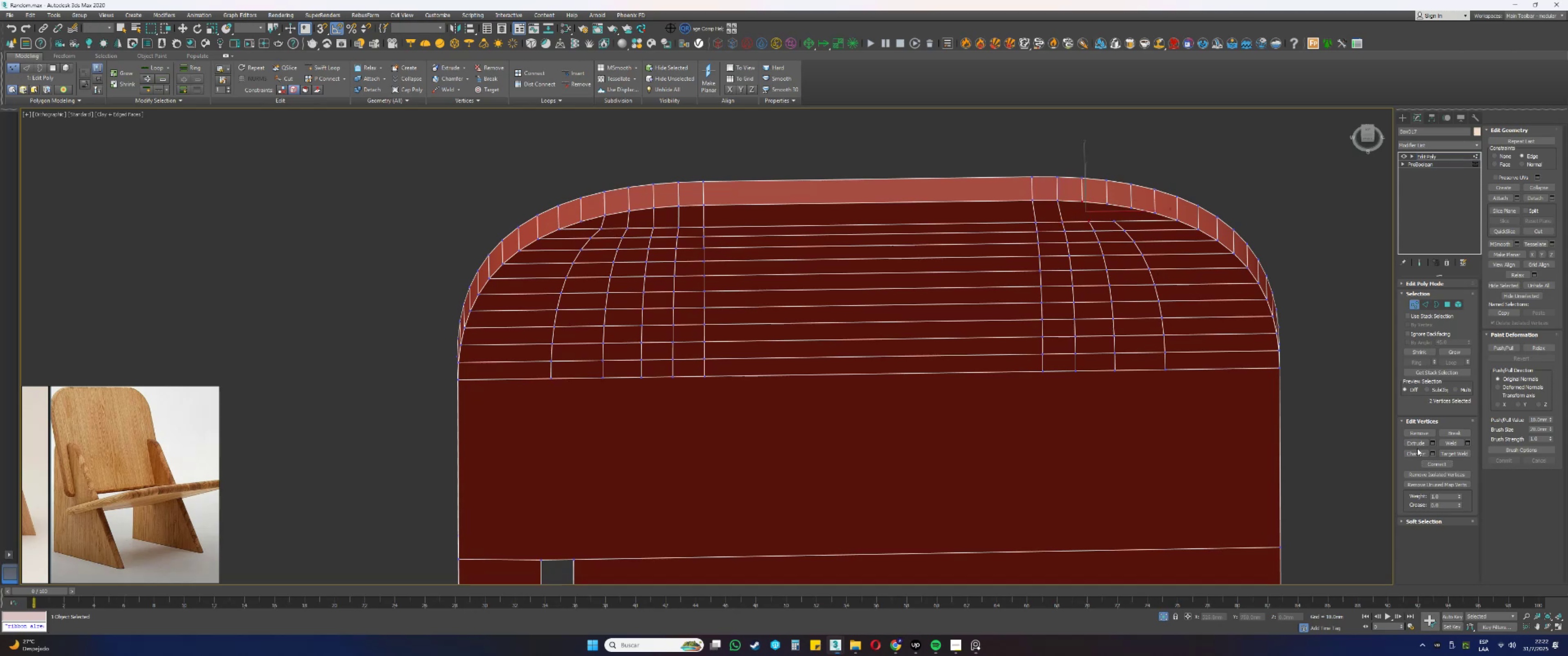 
left_click([1437, 467])
 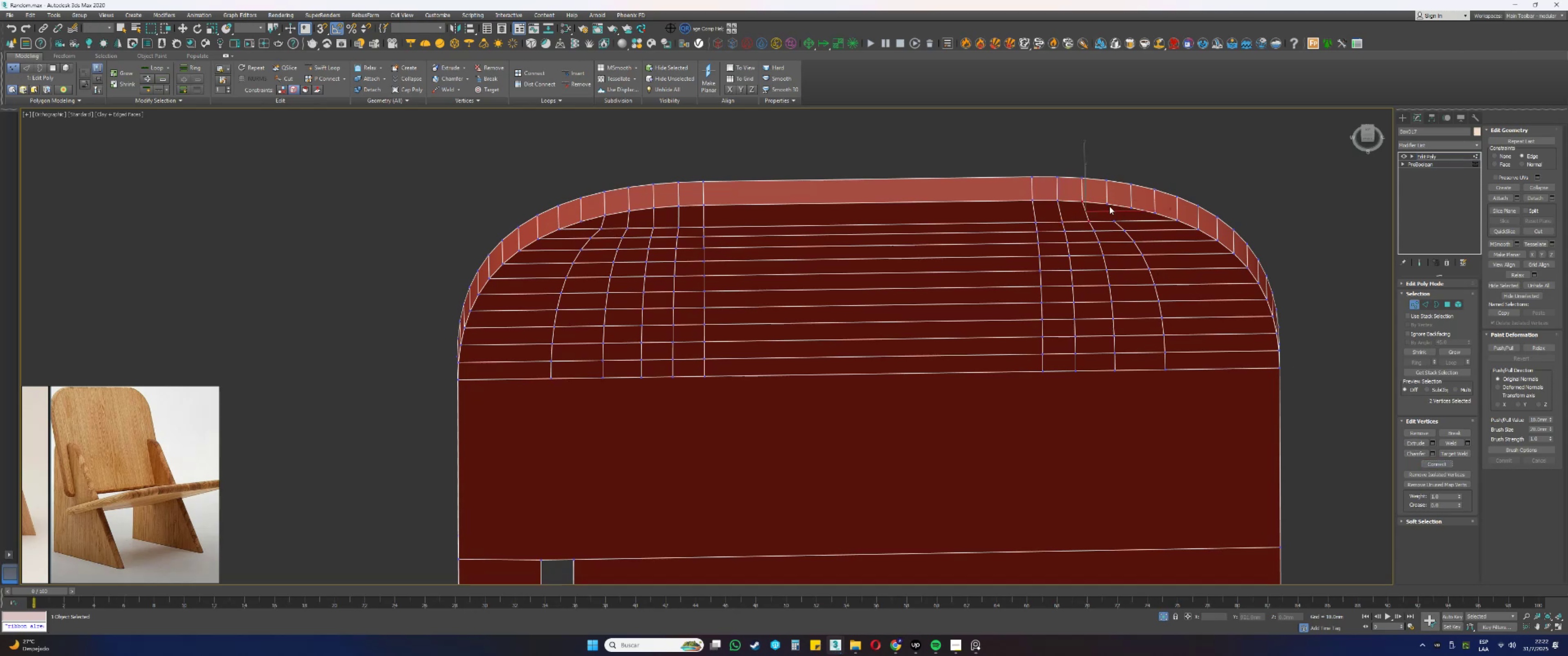 
hold_key(key=ControlLeft, duration=0.42)
left_click([1115, 221])
 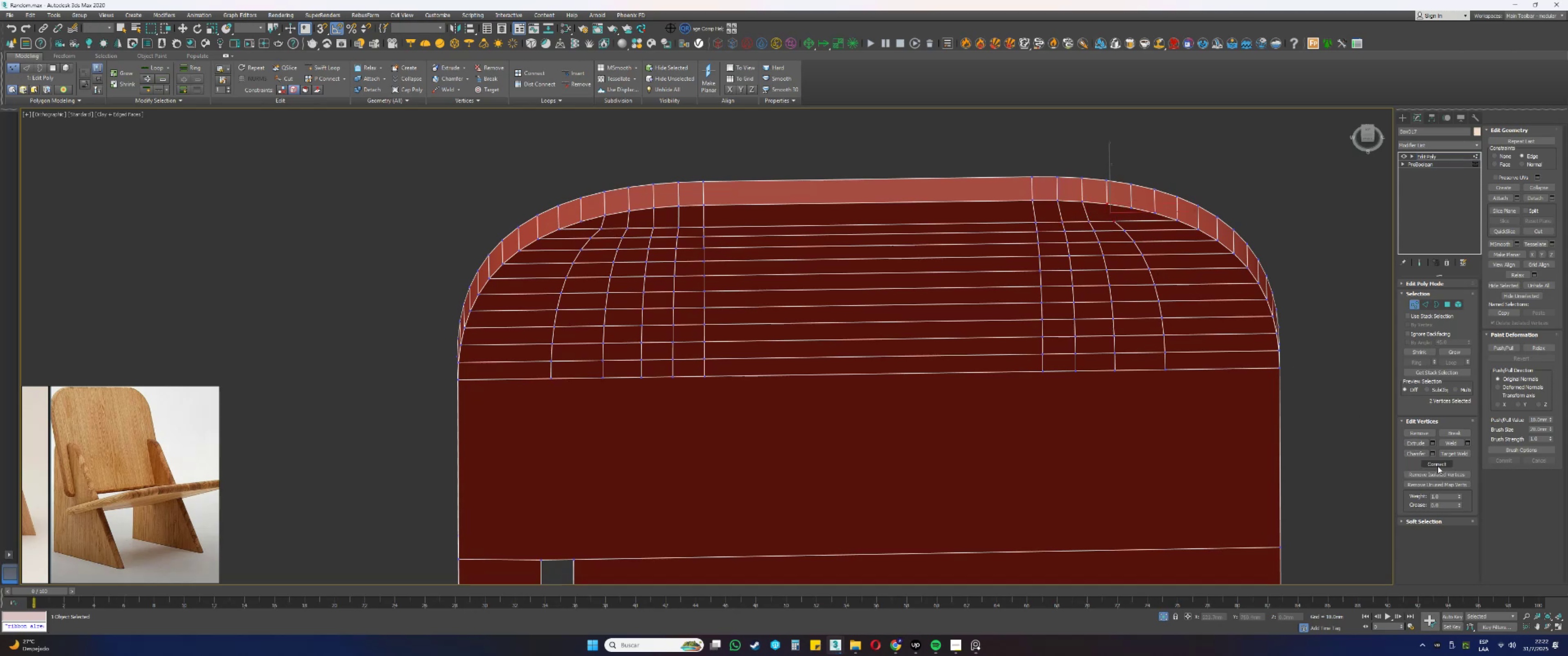 
double_click([1255, 265])
 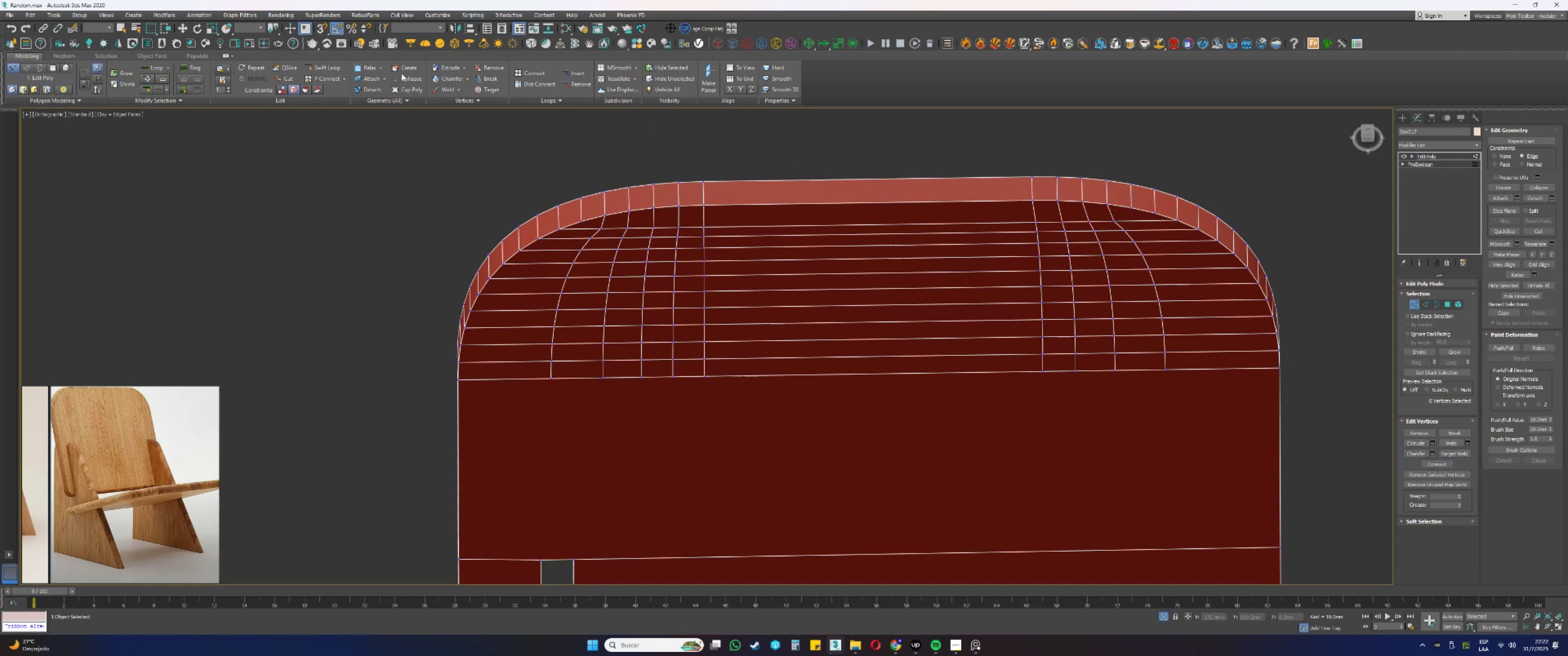 
left_click([332, 65])
 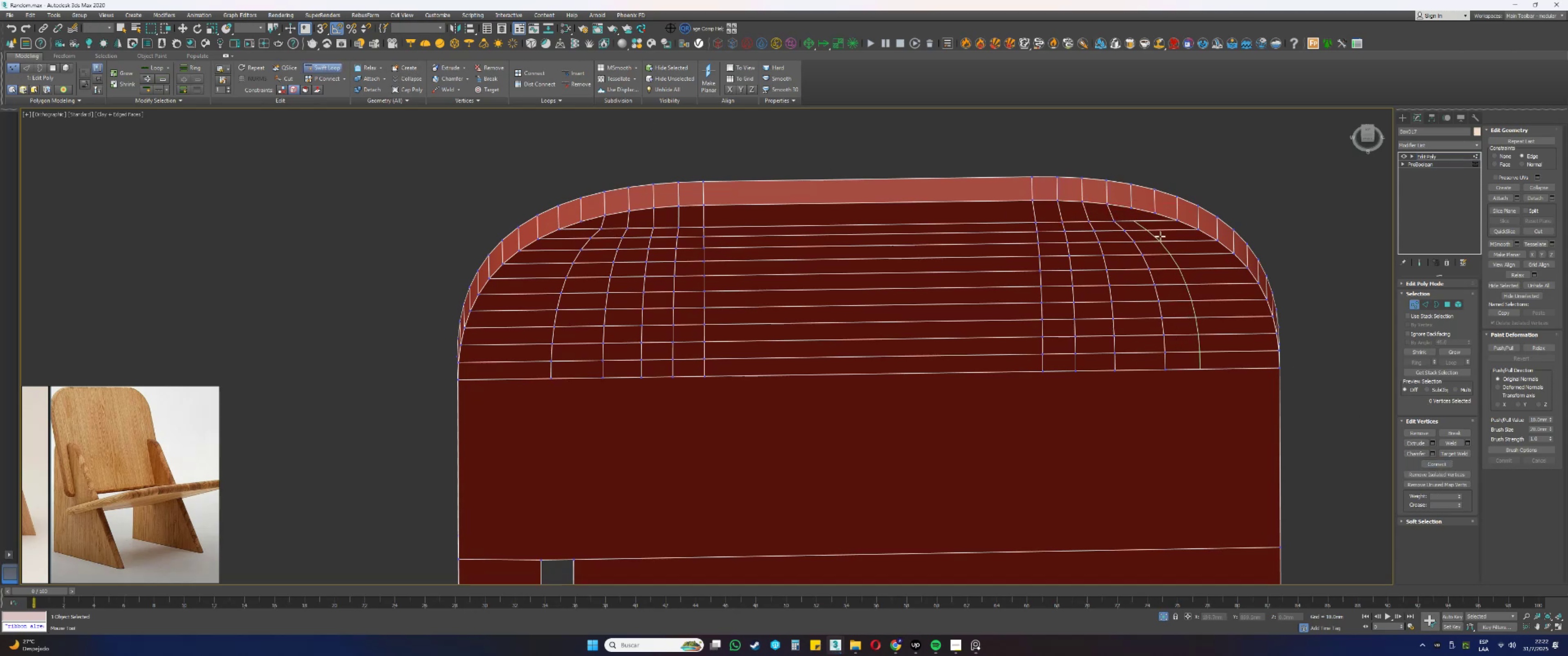 
left_click([1161, 236])
 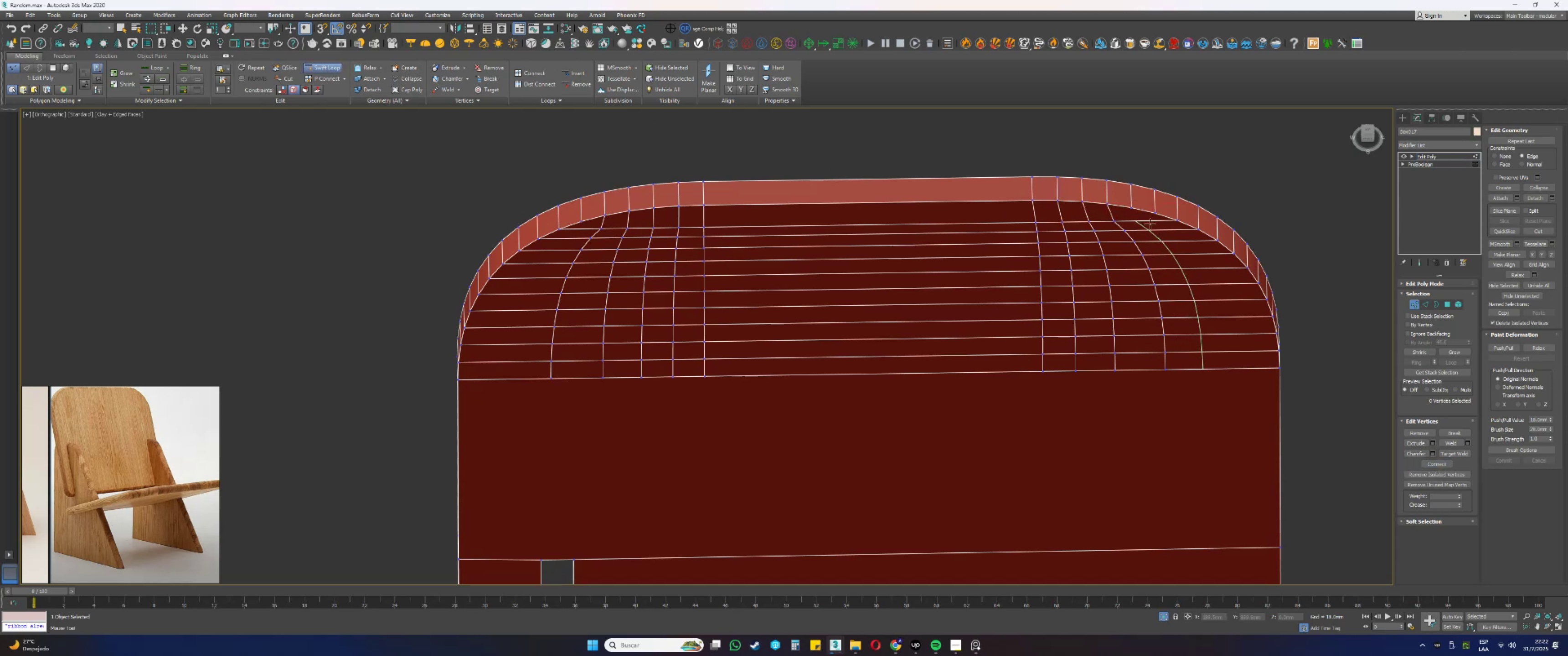 
key(1)
 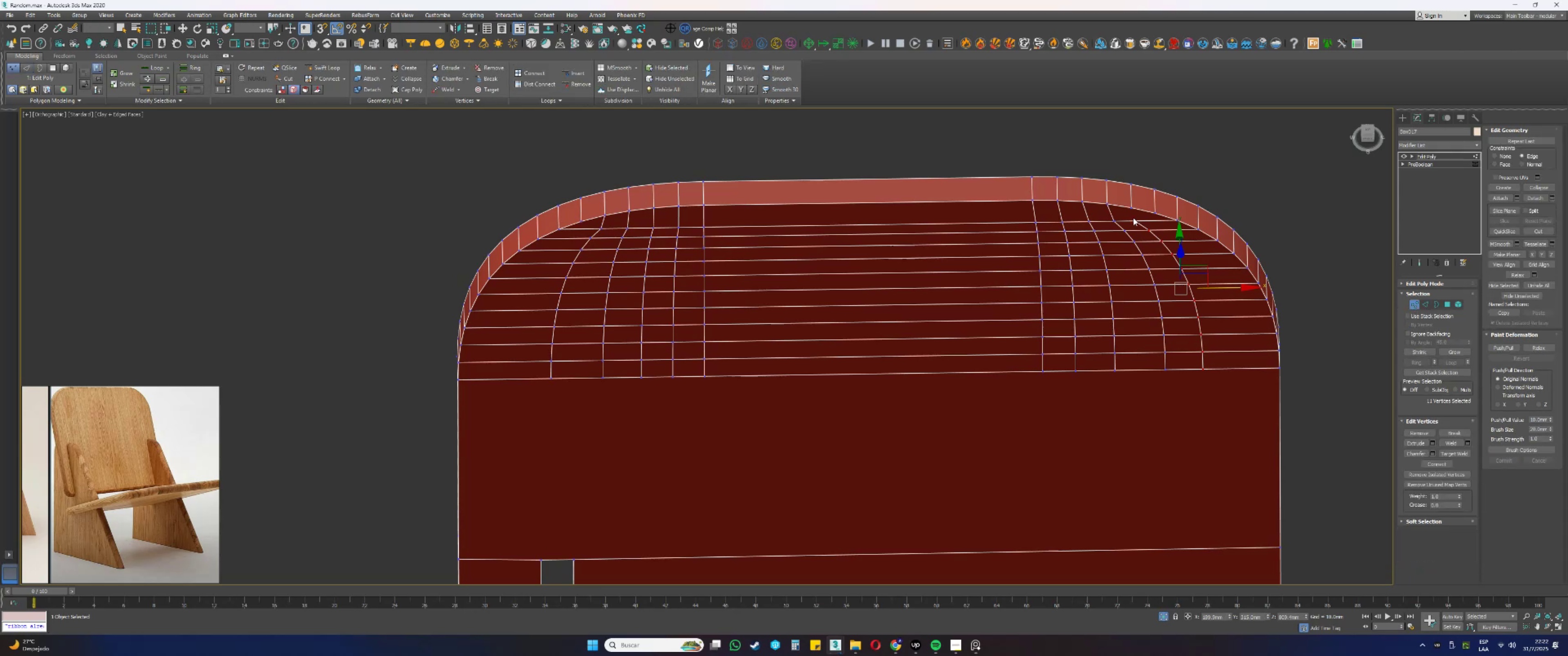 
left_click([1134, 220])
 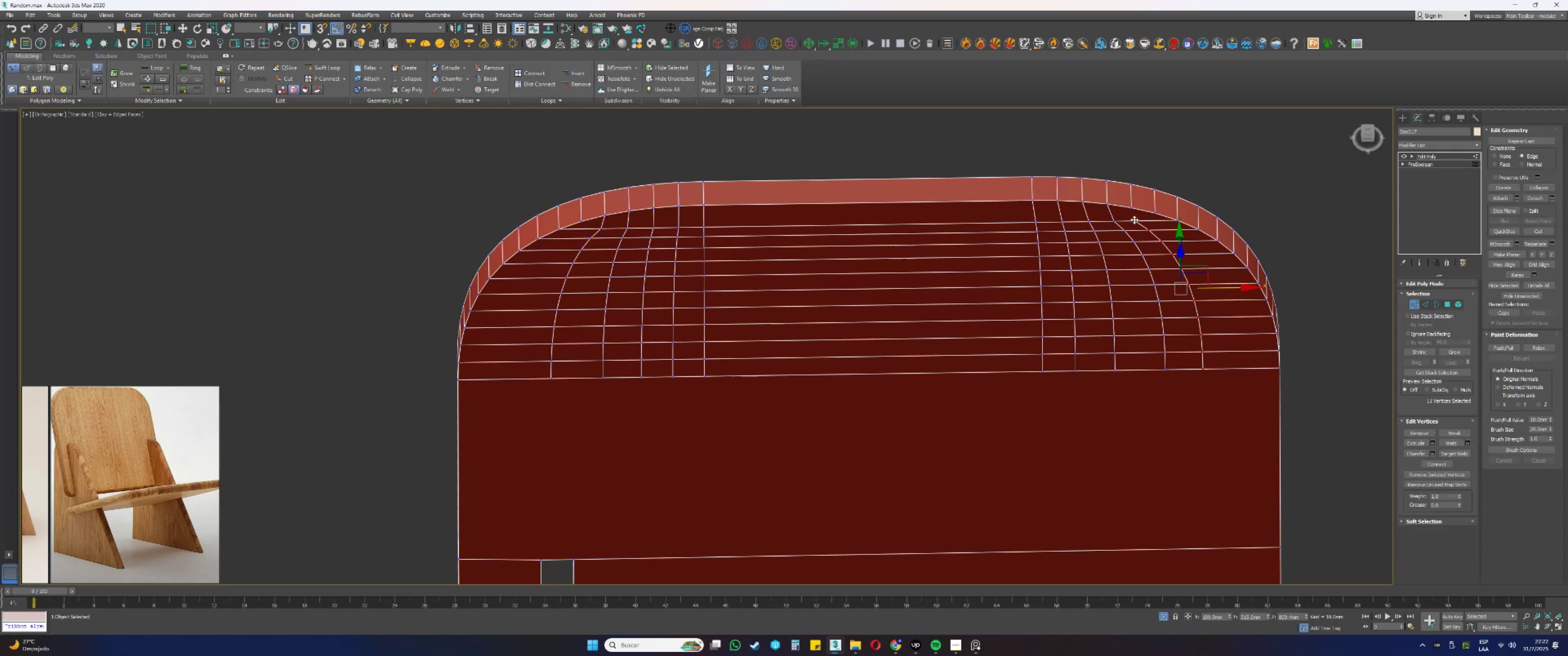 
hold_key(key=ControlLeft, duration=0.49)
left_click([1130, 206])
 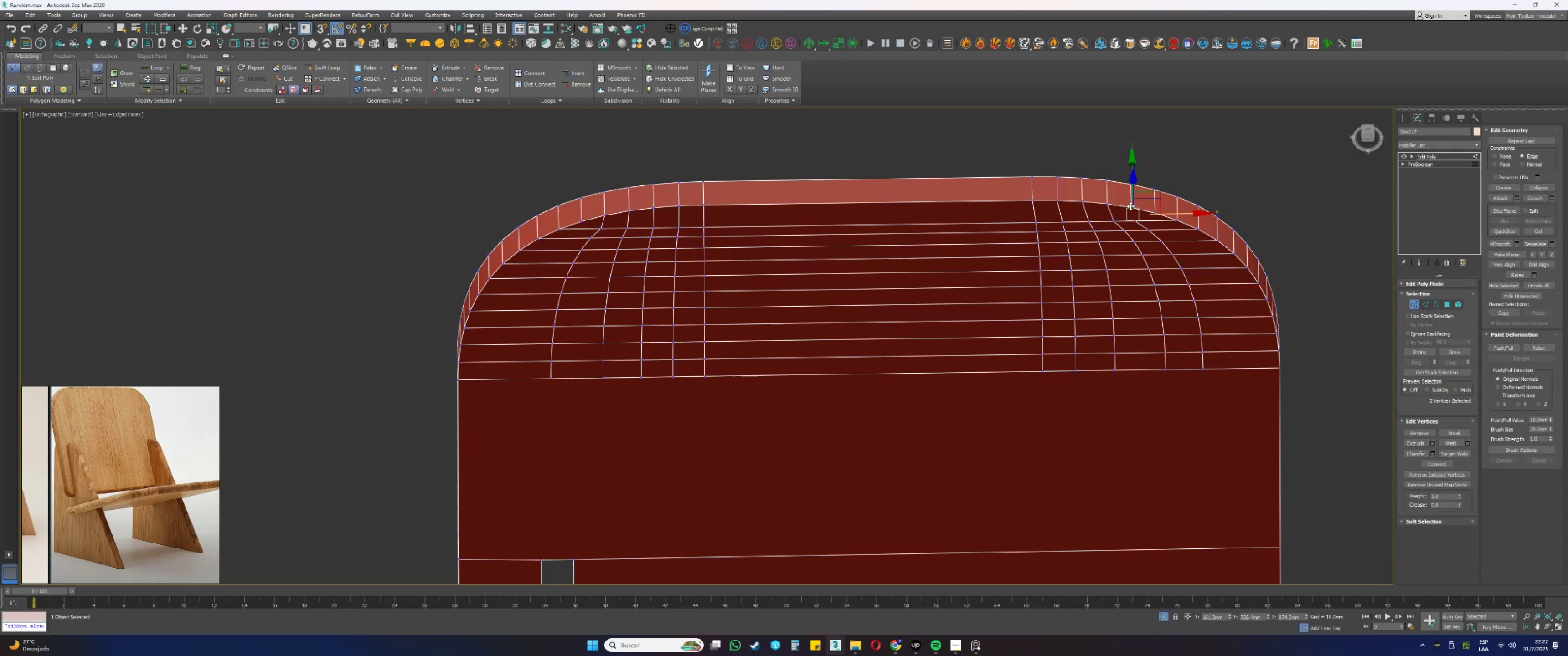 
key(Q)
 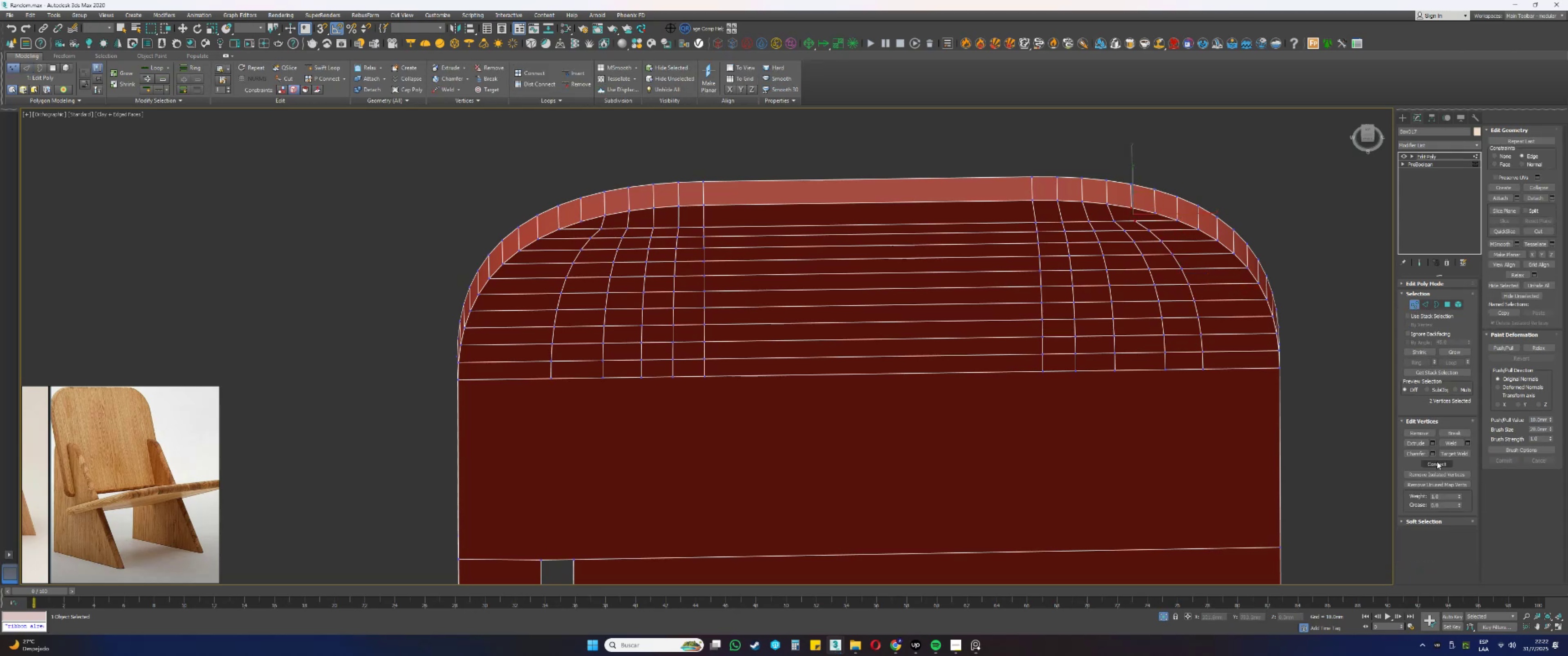 
double_click([1309, 342])
 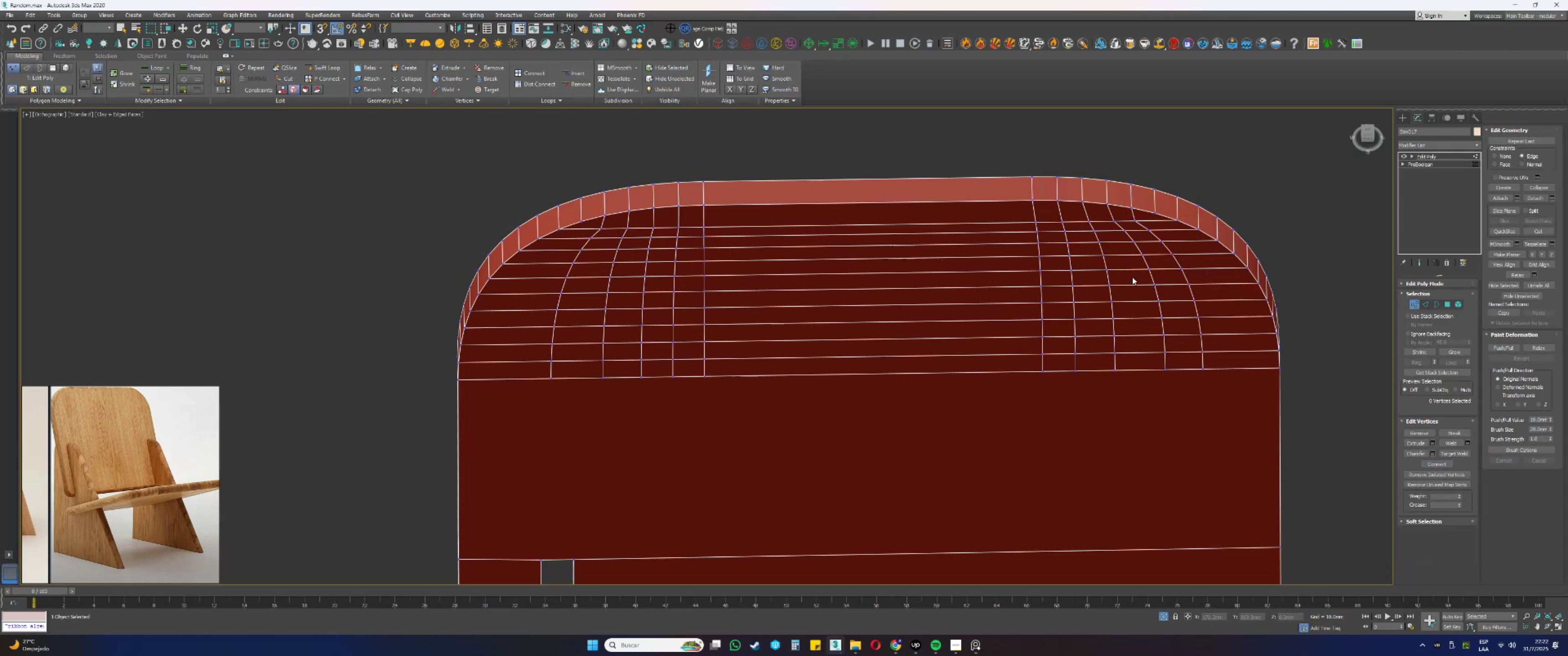 
scroll: coordinate [1124, 276], scroll_direction: down, amount: 3.0
 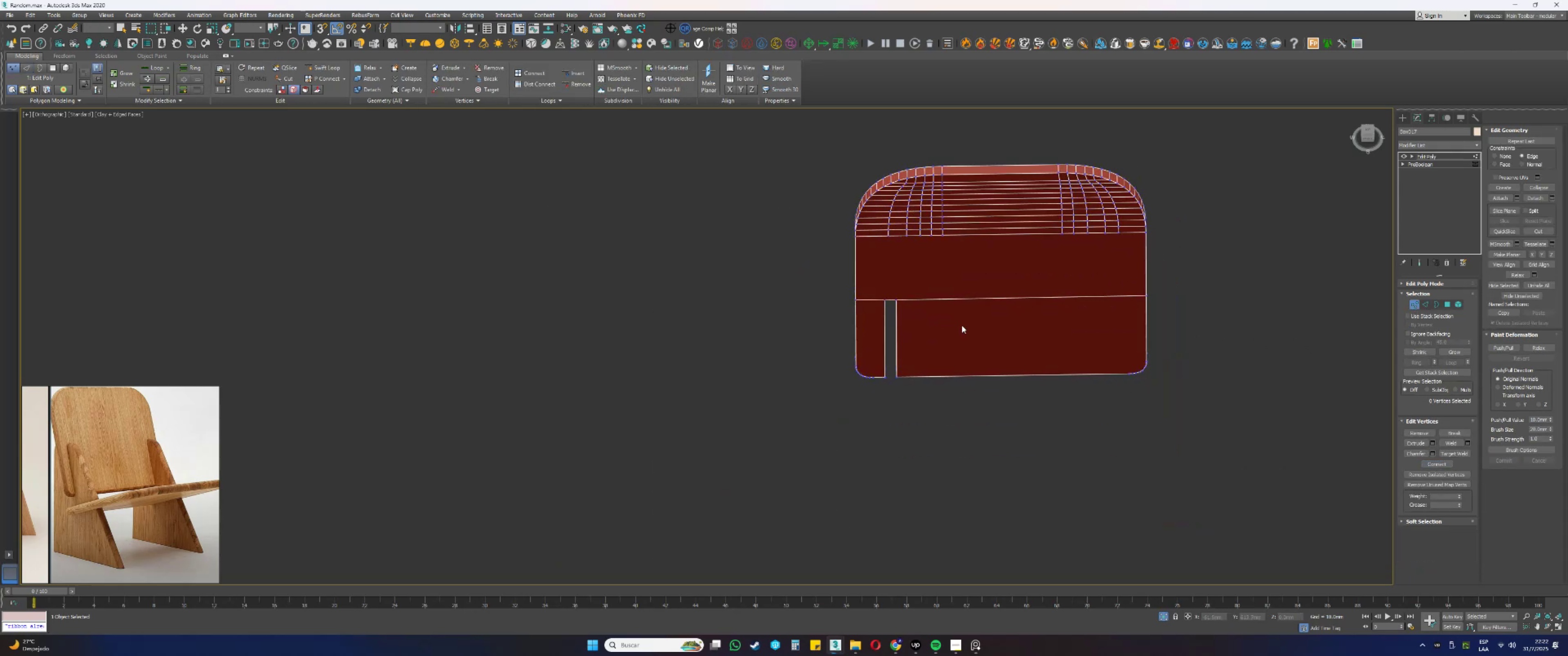 
scroll: coordinate [854, 230], scroll_direction: up, amount: 3.0
 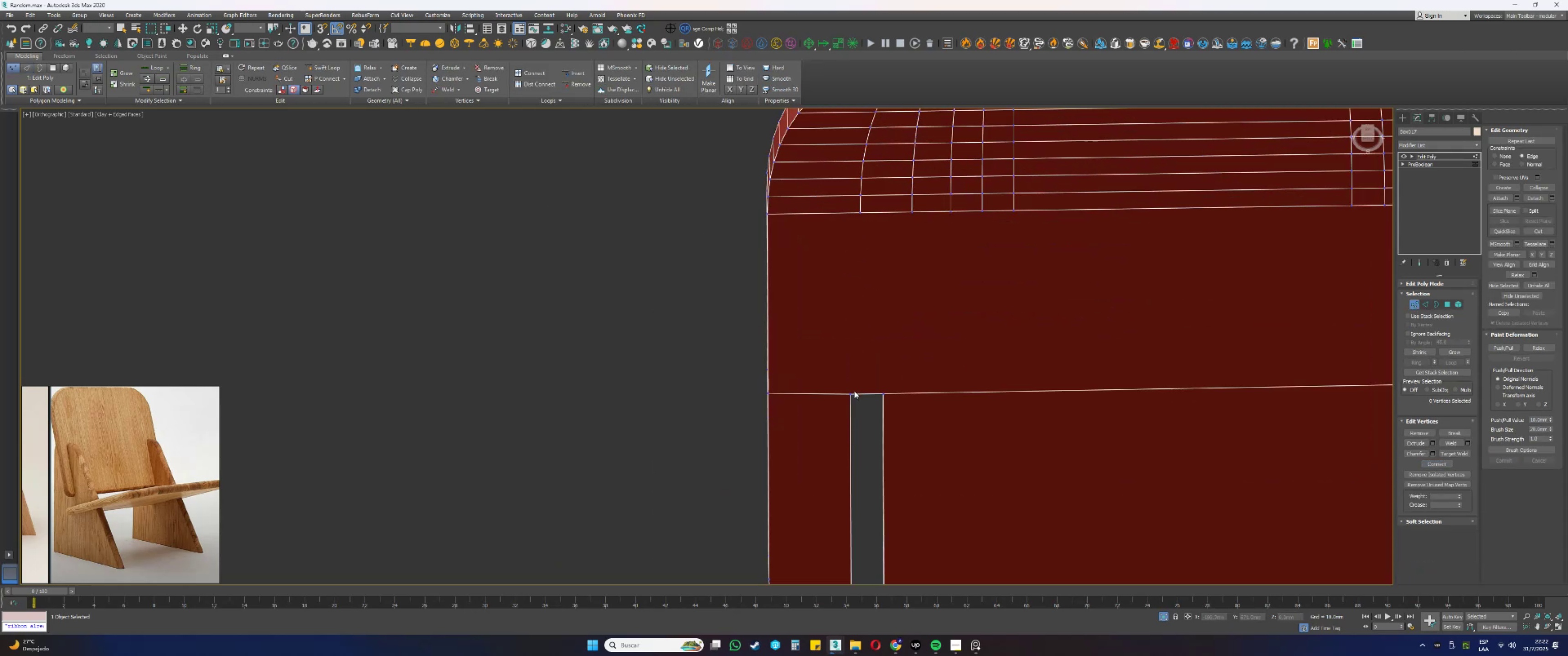 
left_click([848, 394])
 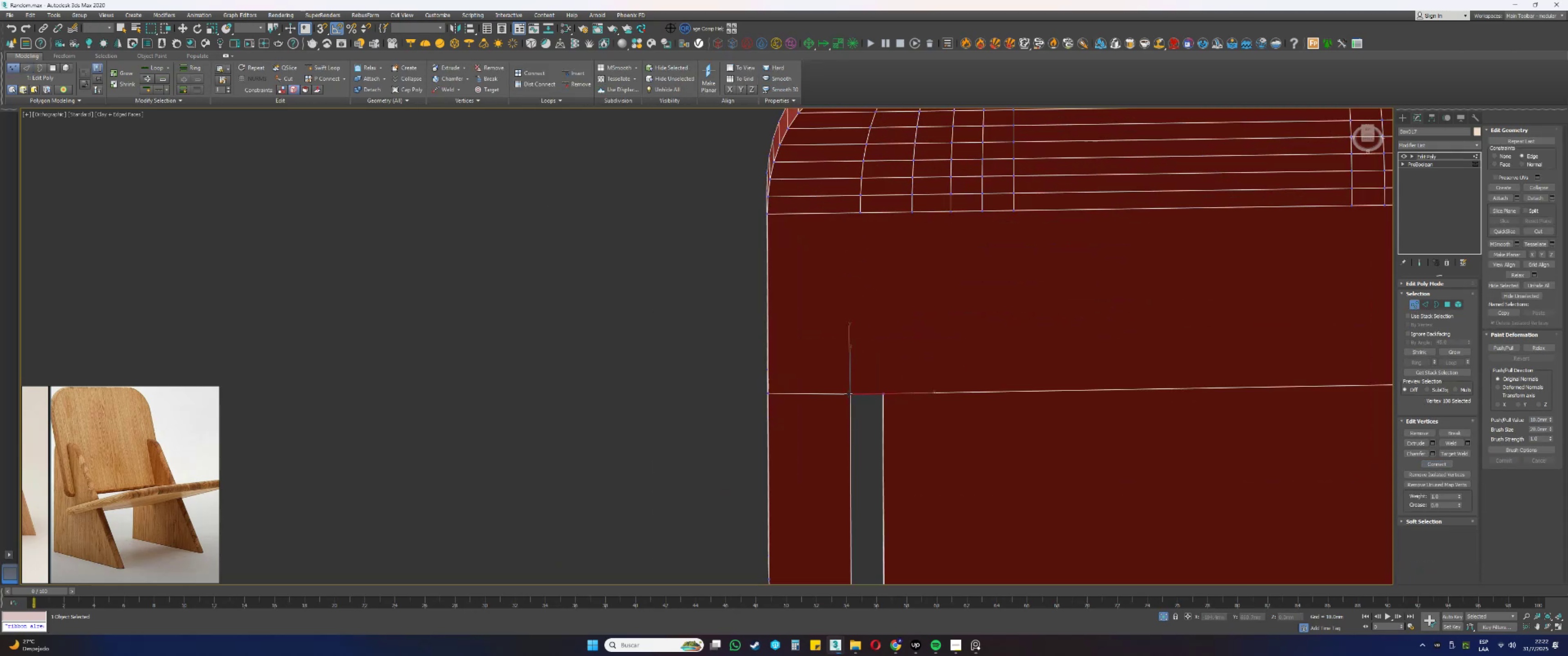 
hold_key(key=AltLeft, duration=1.12)
 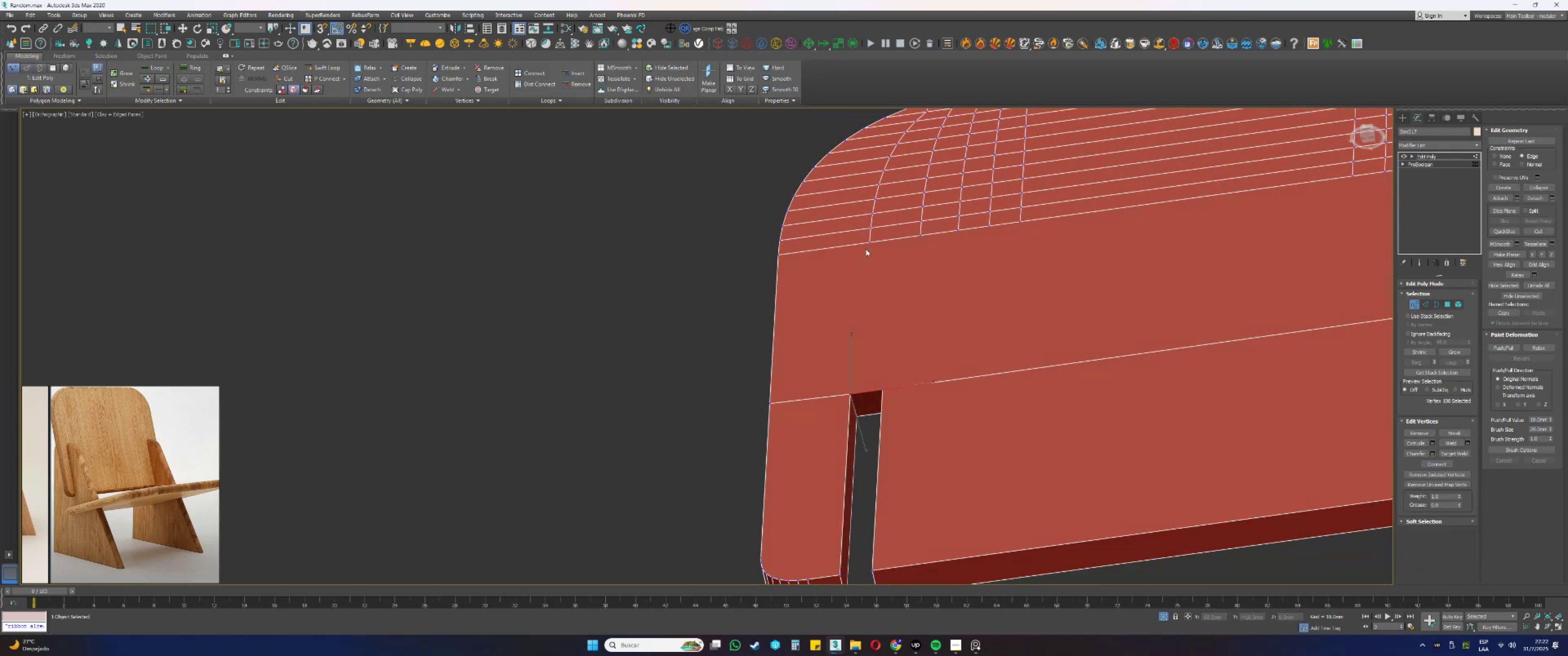 
hold_key(key=ControlLeft, duration=0.71)
left_click([871, 244])
 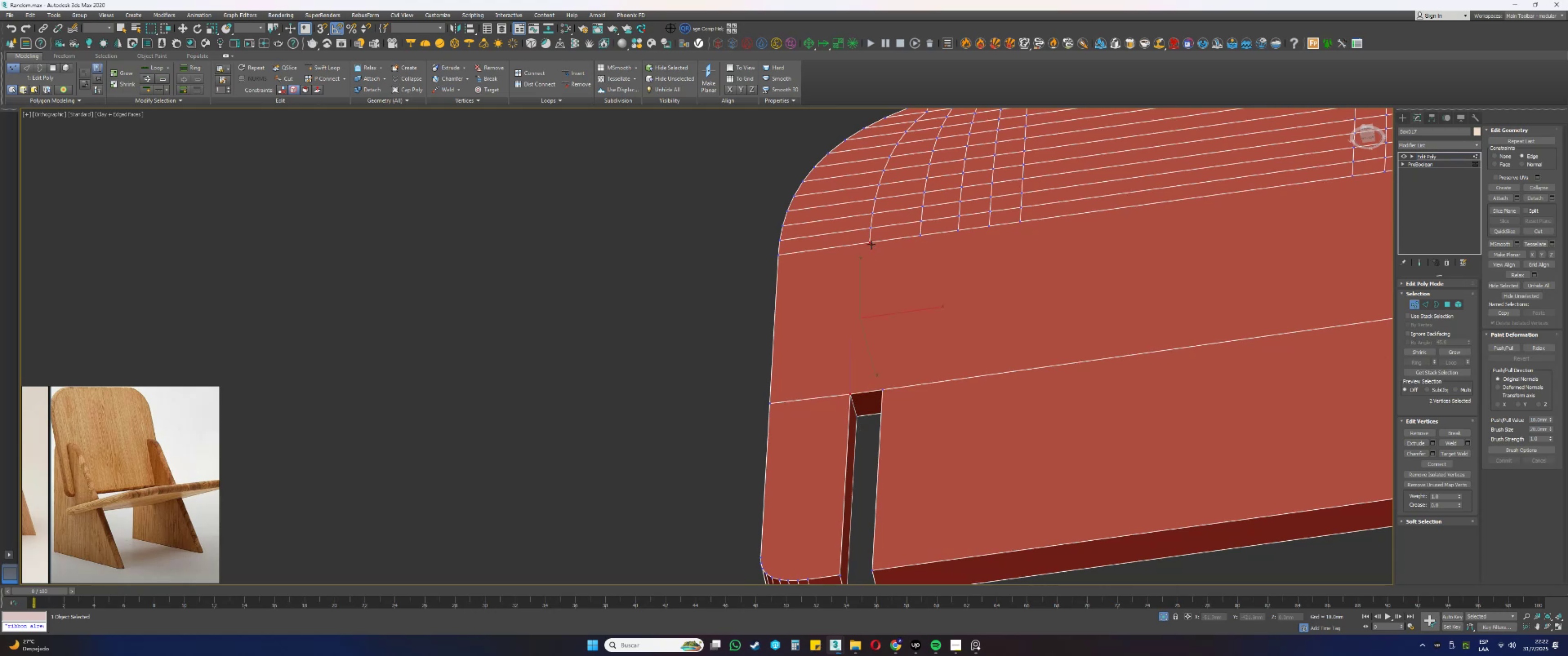 
hold_key(key=AltLeft, duration=0.45)
 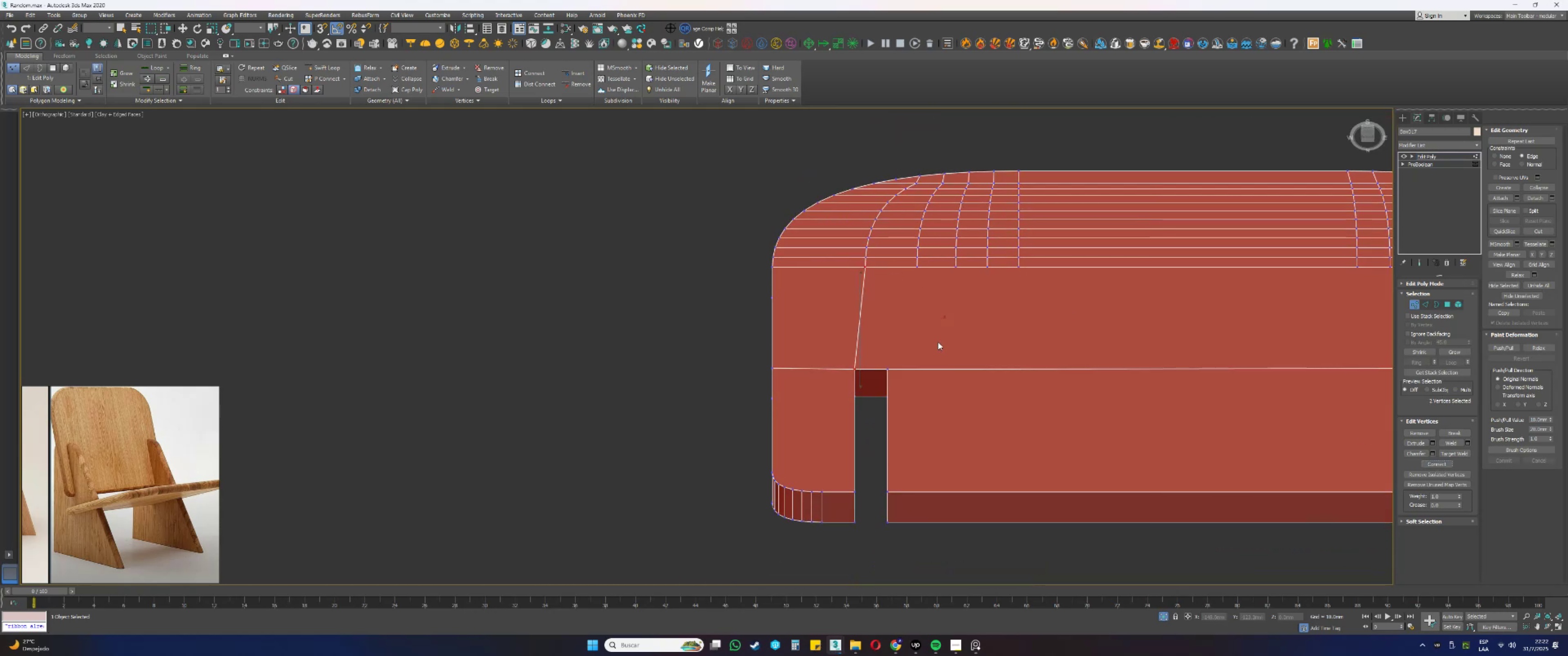 
left_click([888, 369])
 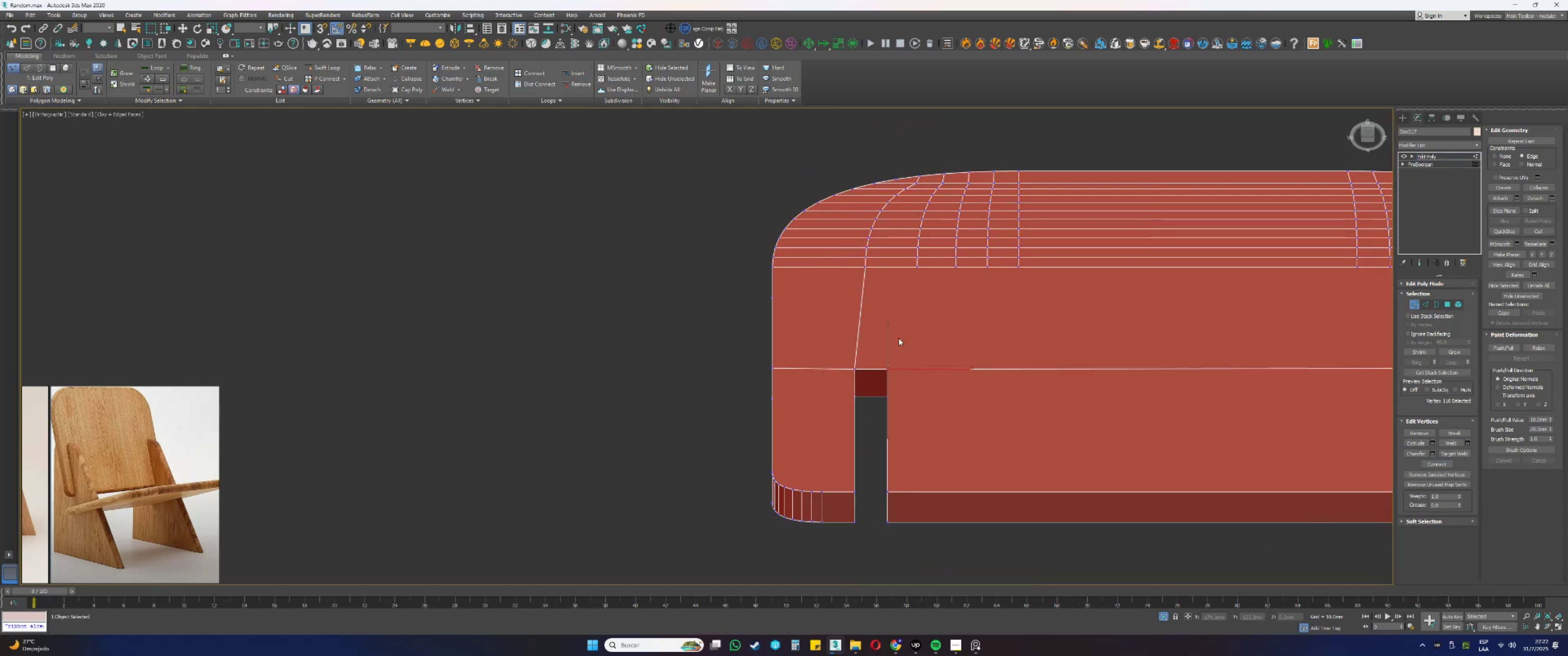 
hold_key(key=ControlLeft, duration=0.4)
left_click([916, 268])
 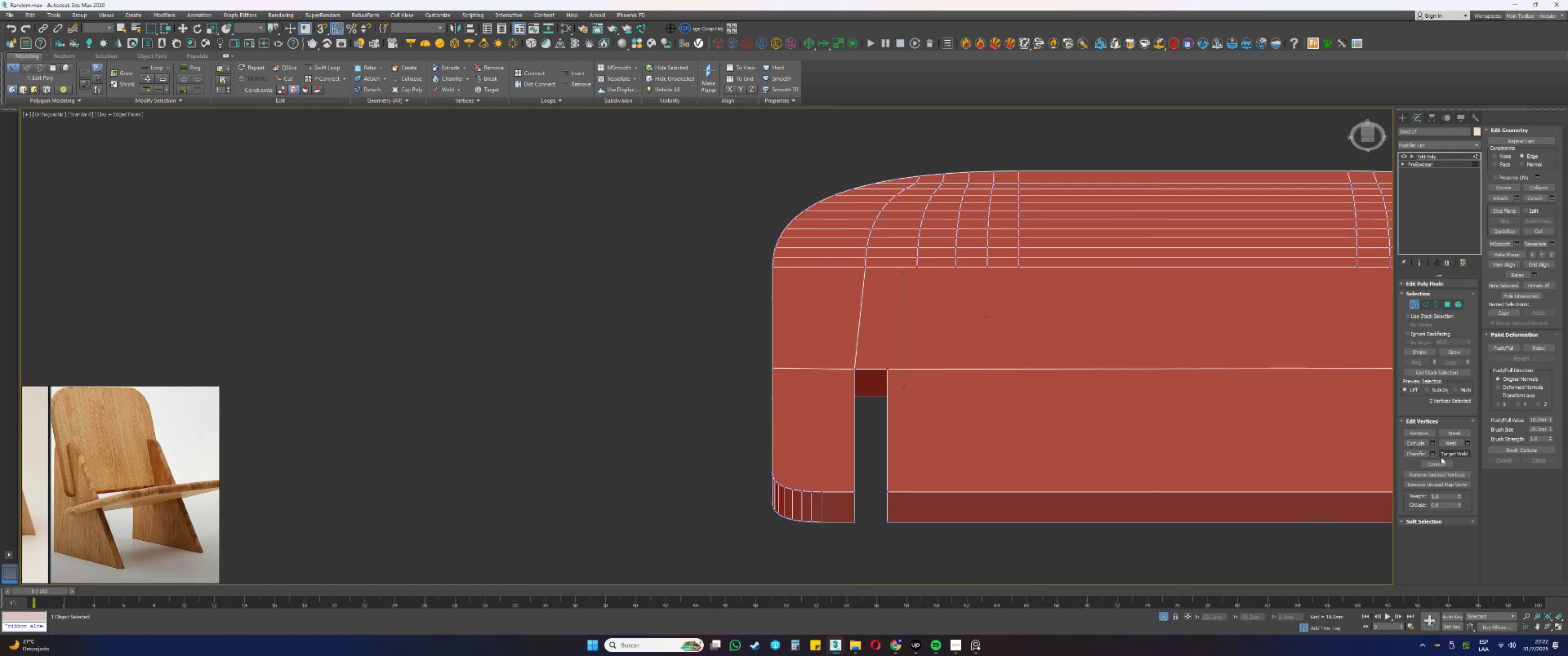 
left_click([1439, 464])
 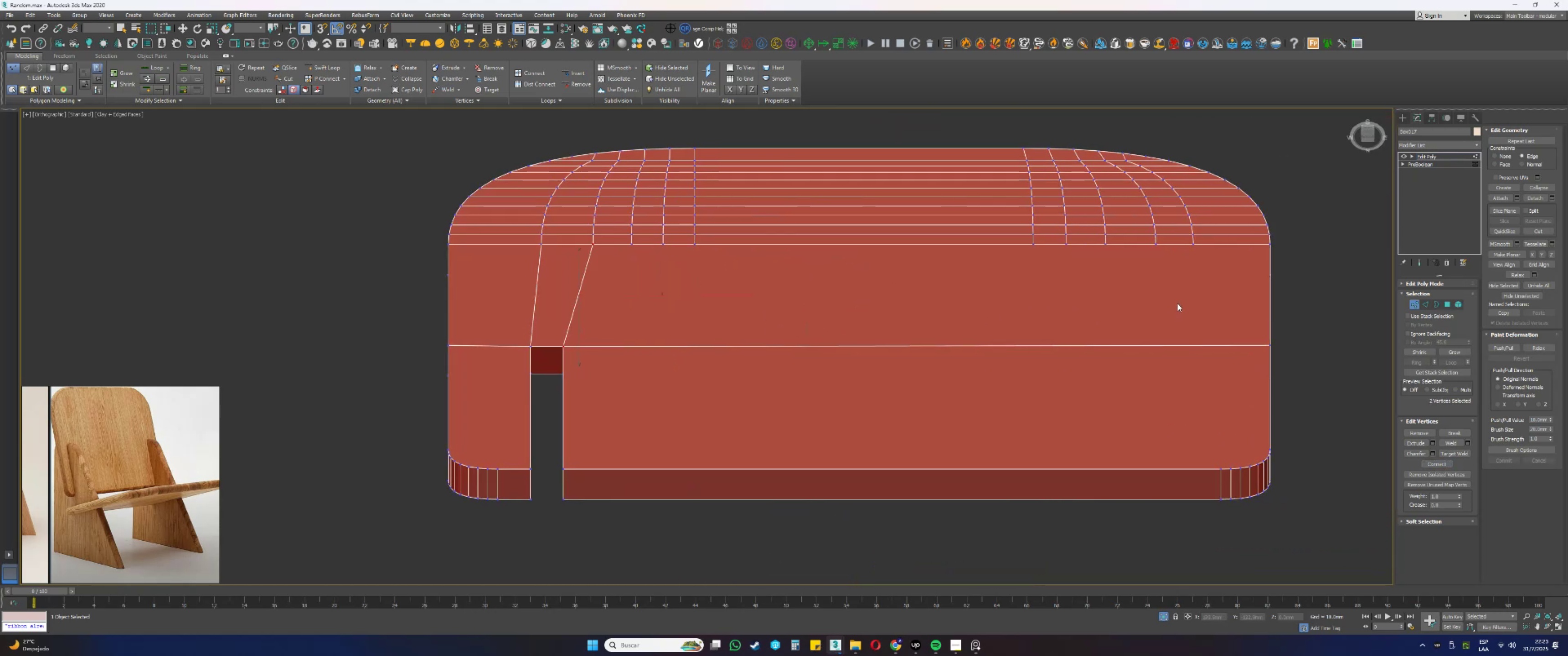 
hold_key(key=AltLeft, duration=0.66)
 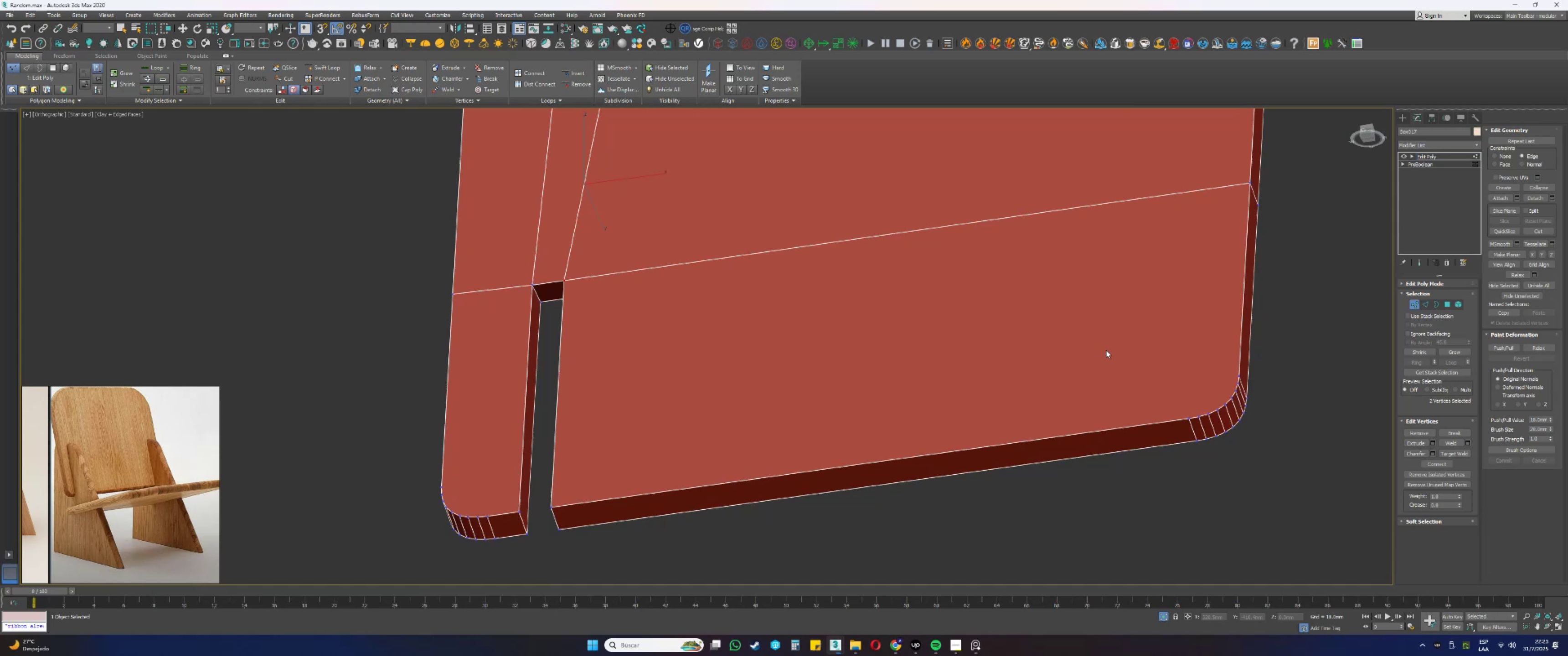 
hold_key(key=AltLeft, duration=0.5)
 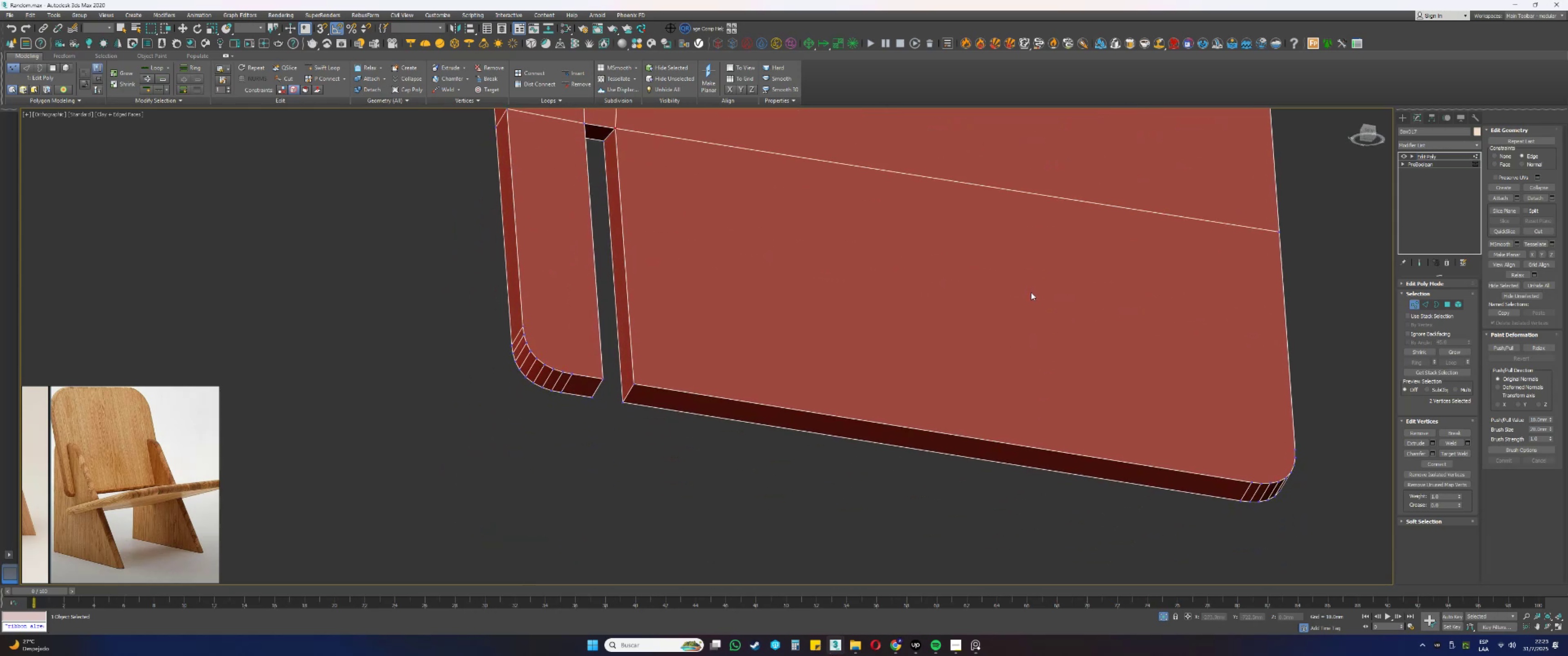 
scroll: coordinate [982, 283], scroll_direction: down, amount: 2.0
 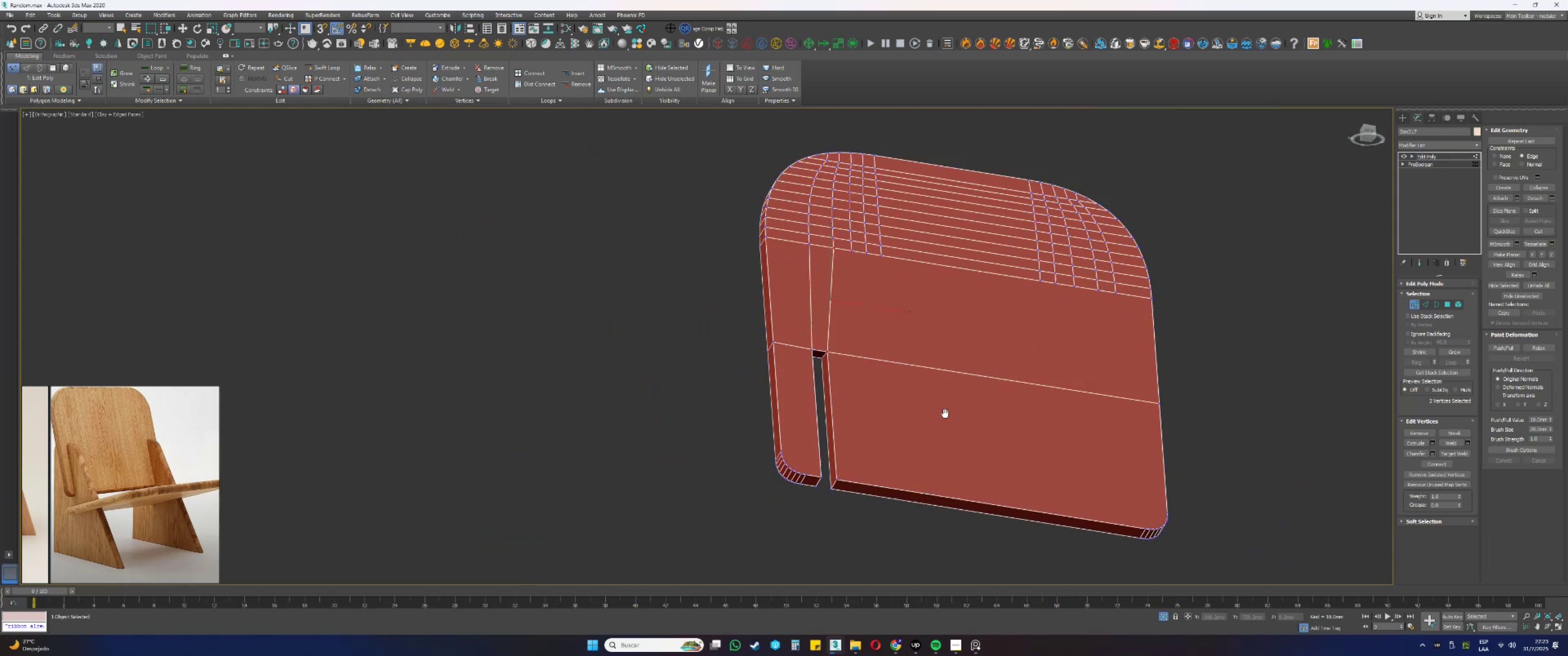 
scroll: coordinate [990, 396], scroll_direction: up, amount: 1.0
 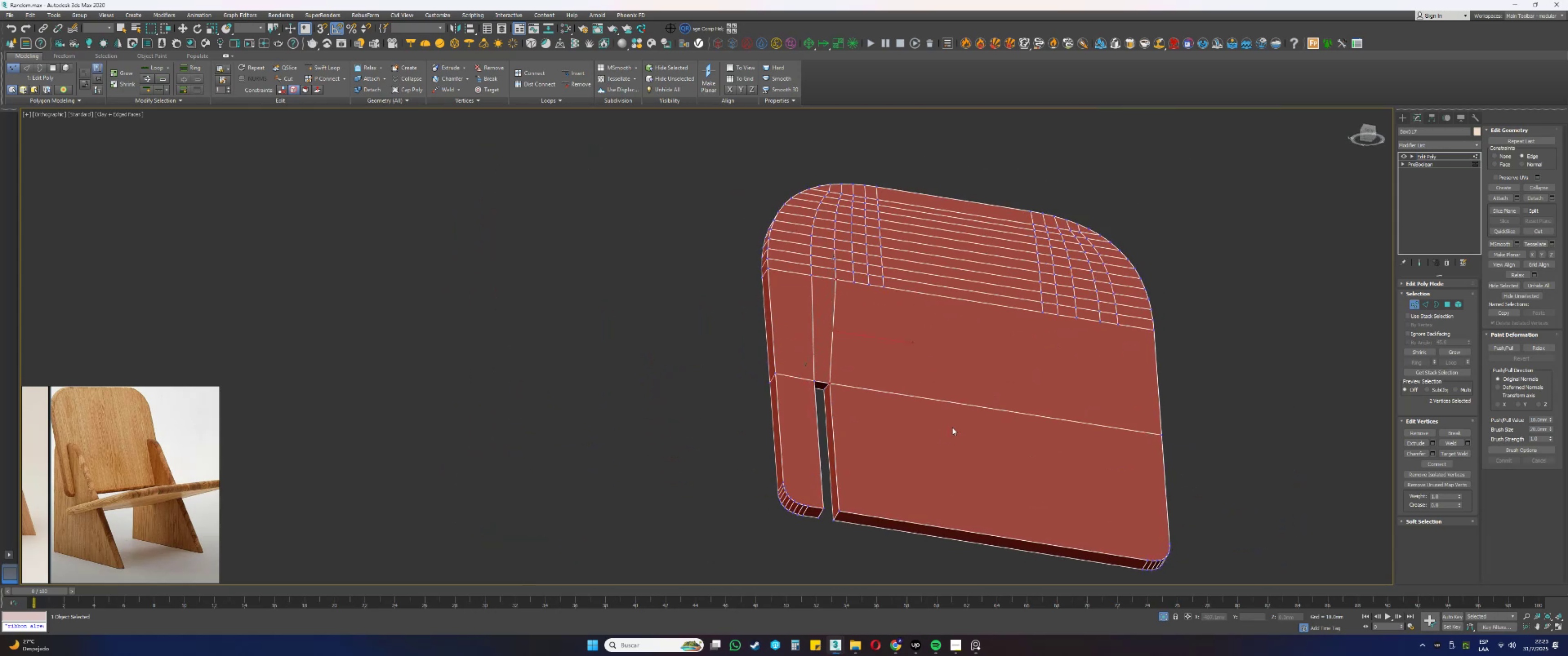 
key(Alt+AltLeft)
 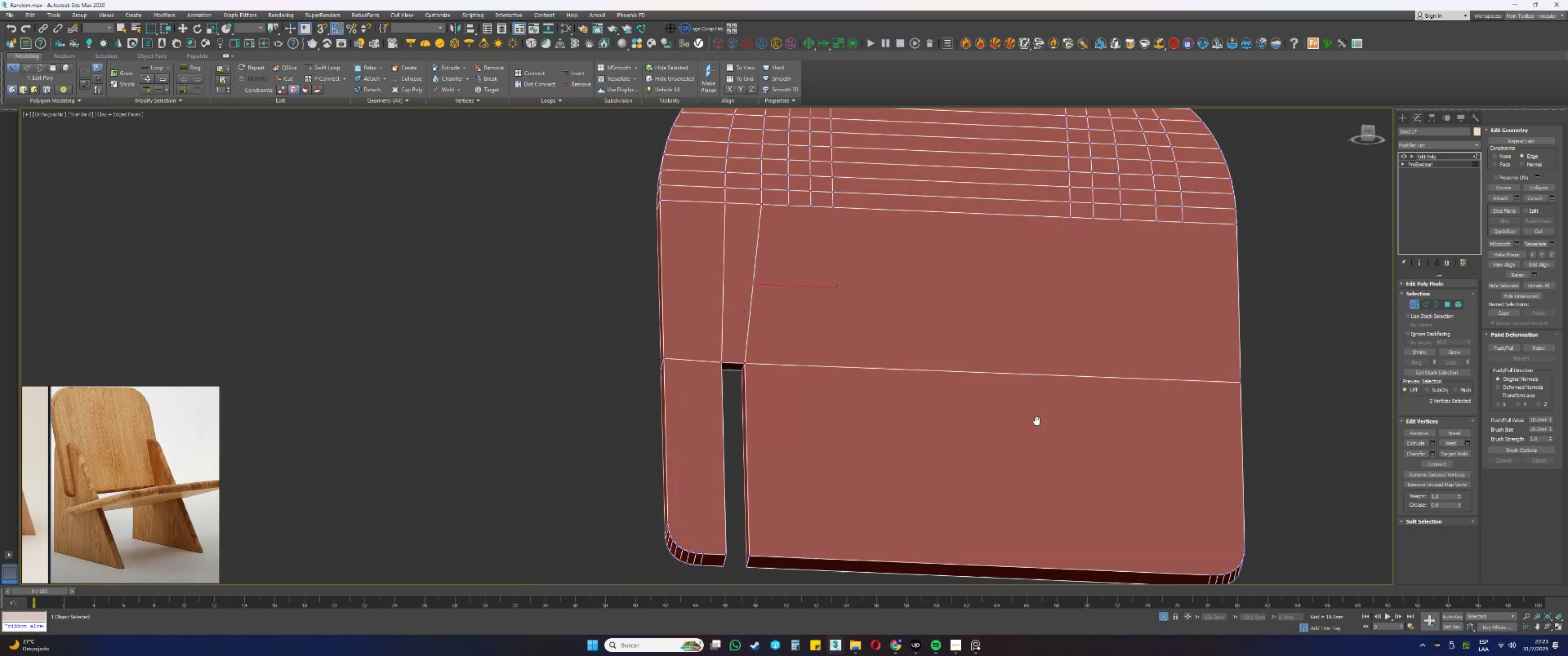 
key(Alt+AltLeft)
 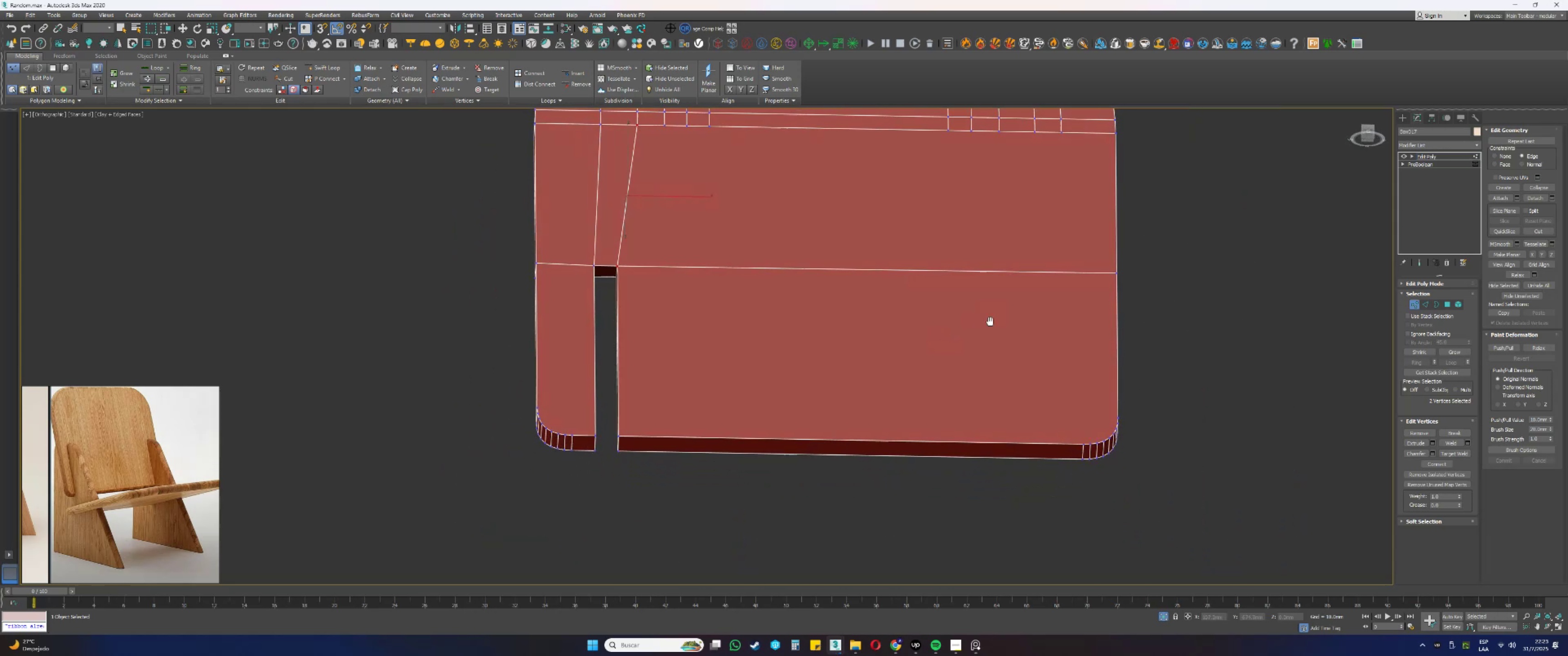 
key(Alt+AltLeft)
 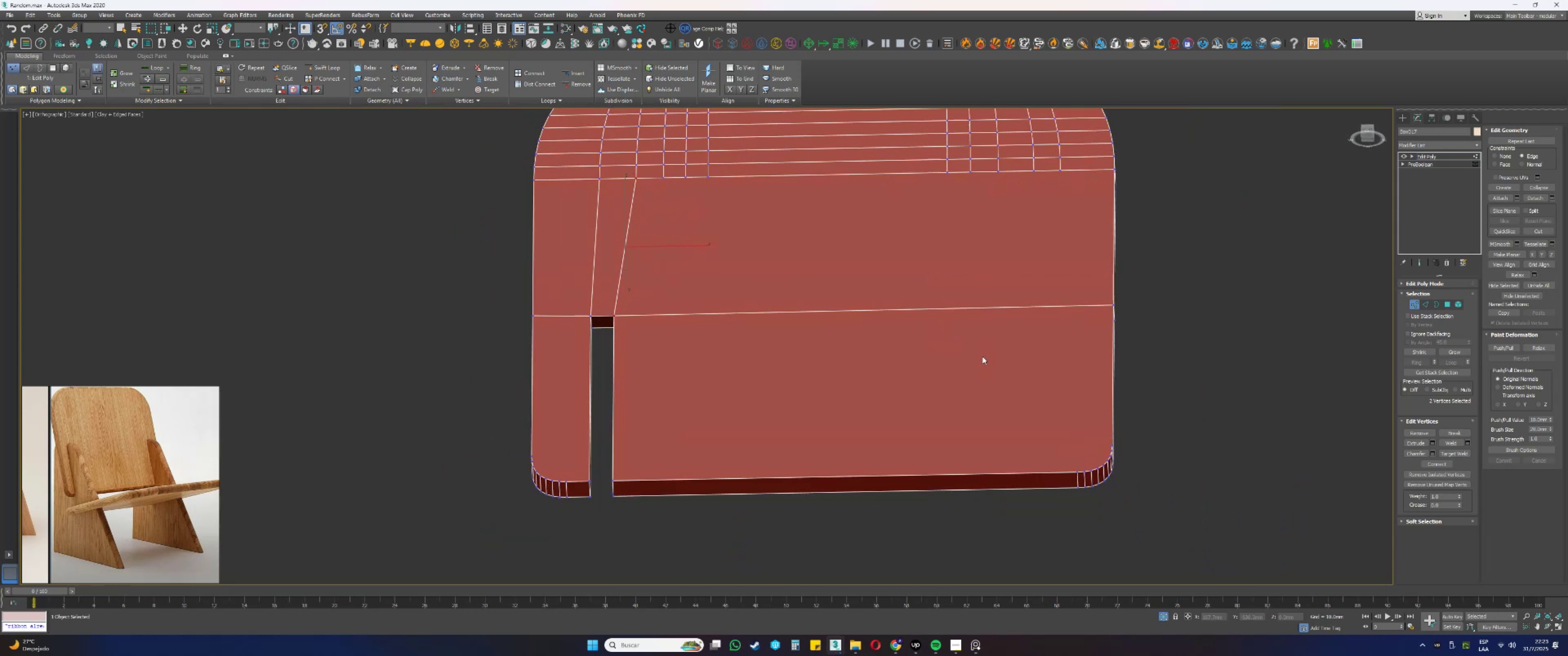 
hold_key(key=AltLeft, duration=0.63)
 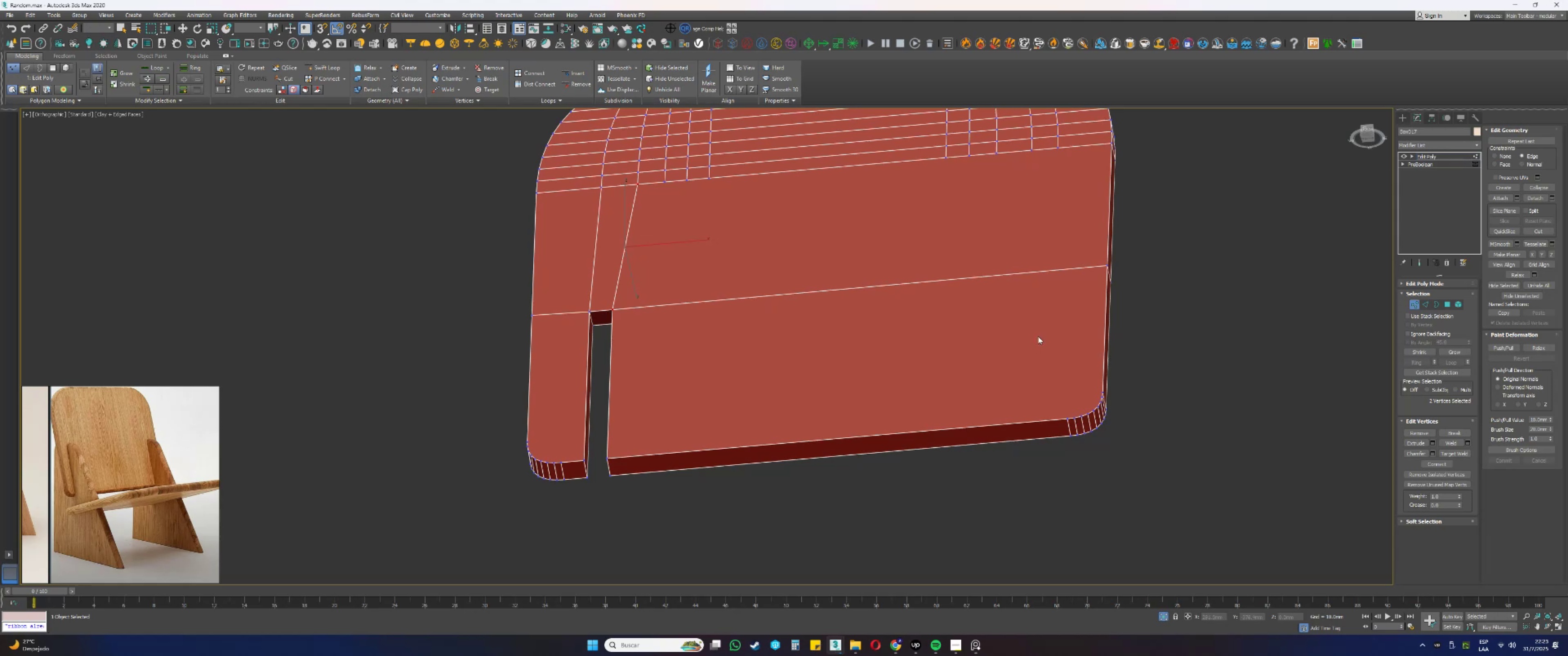 
scroll: coordinate [1093, 439], scroll_direction: up, amount: 2.0
 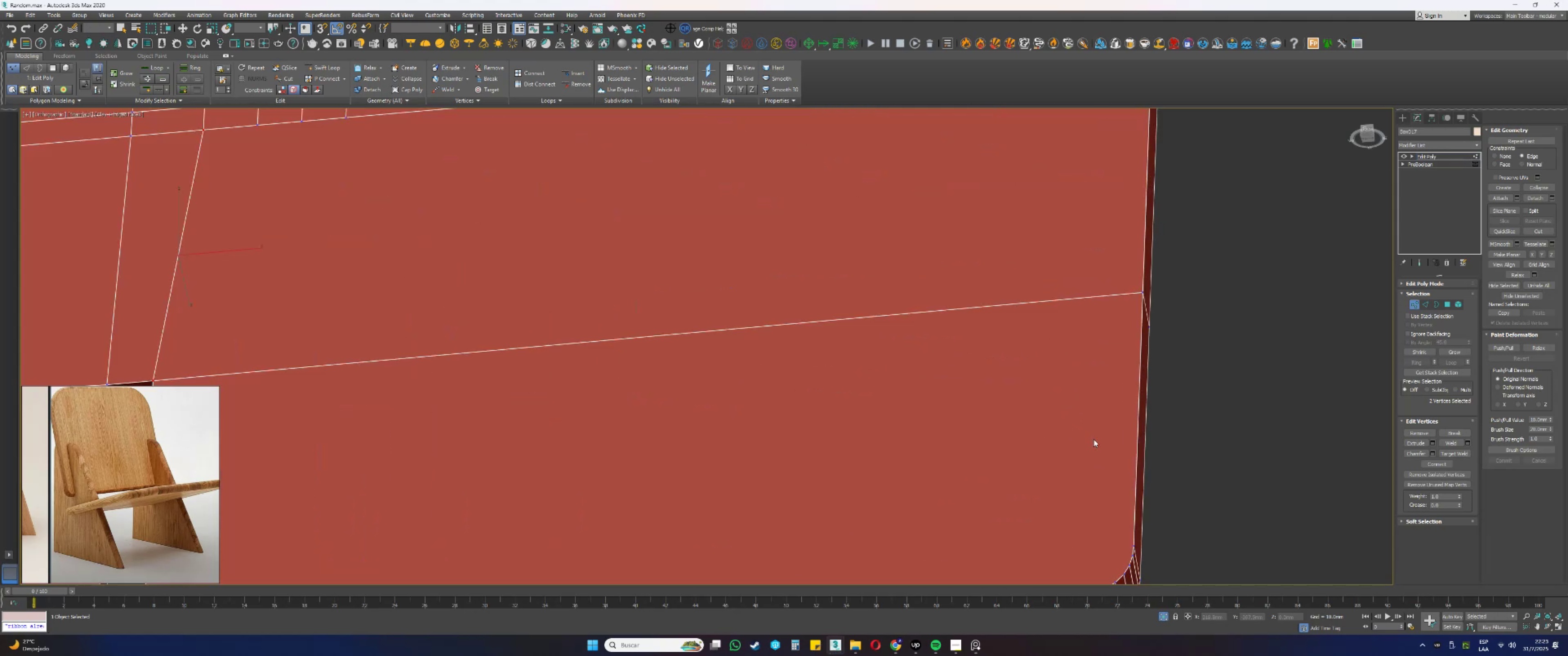 
scroll: coordinate [1091, 424], scroll_direction: down, amount: 1.0
 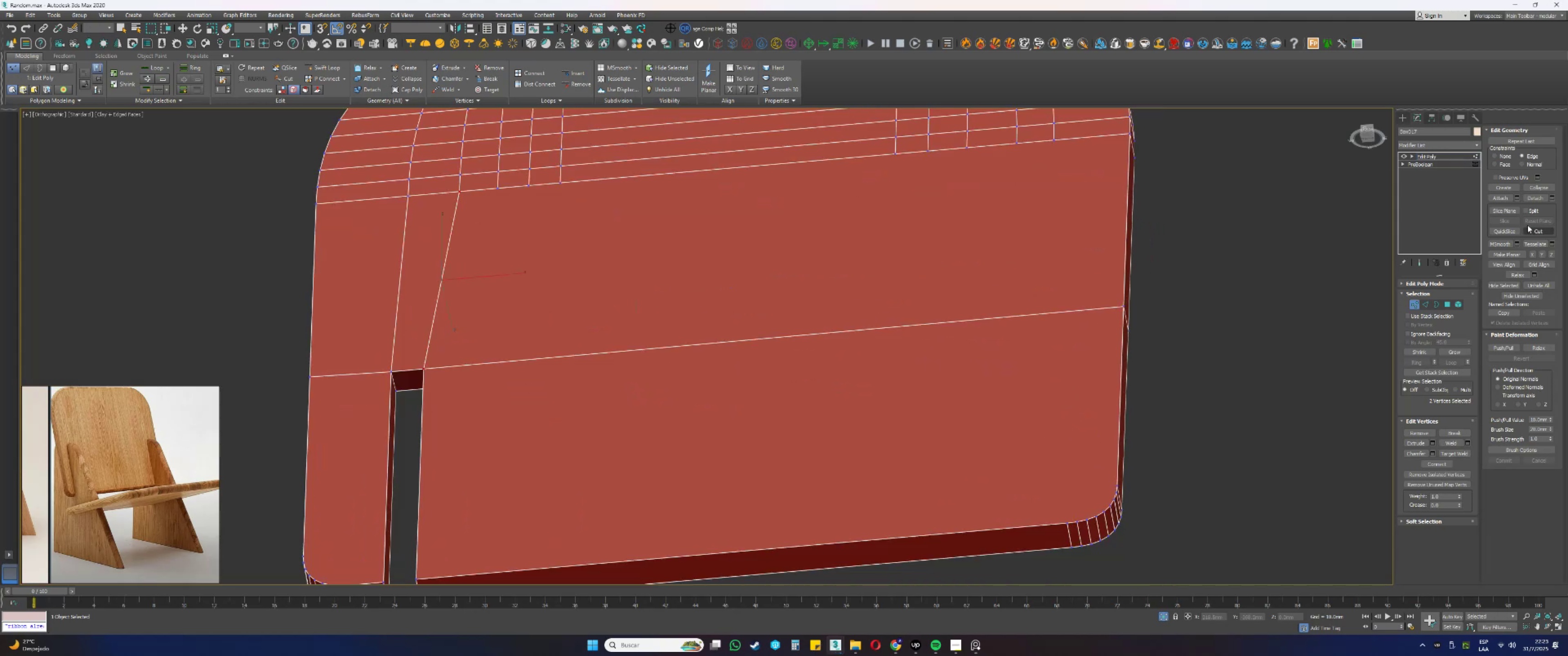 
left_click([1540, 231])
 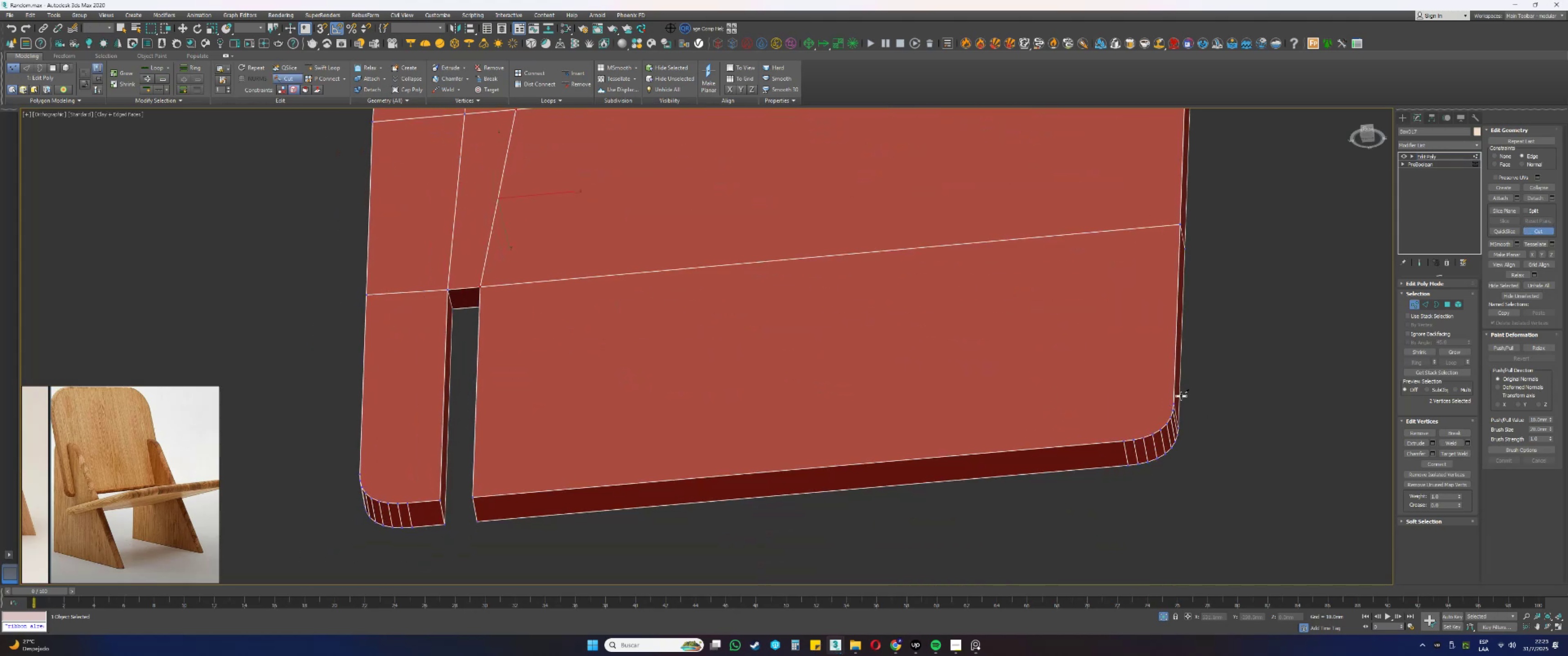 
left_click([1174, 404])
 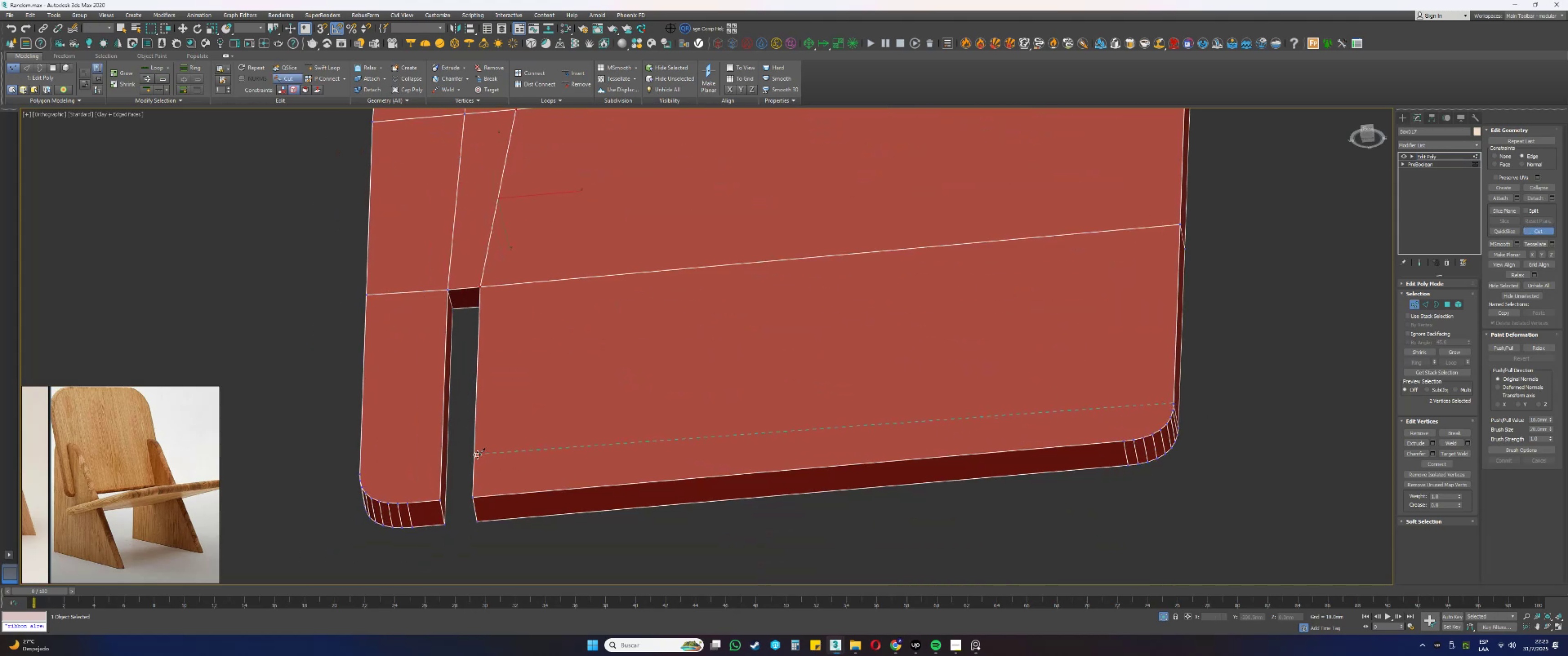 
left_click([474, 455])
 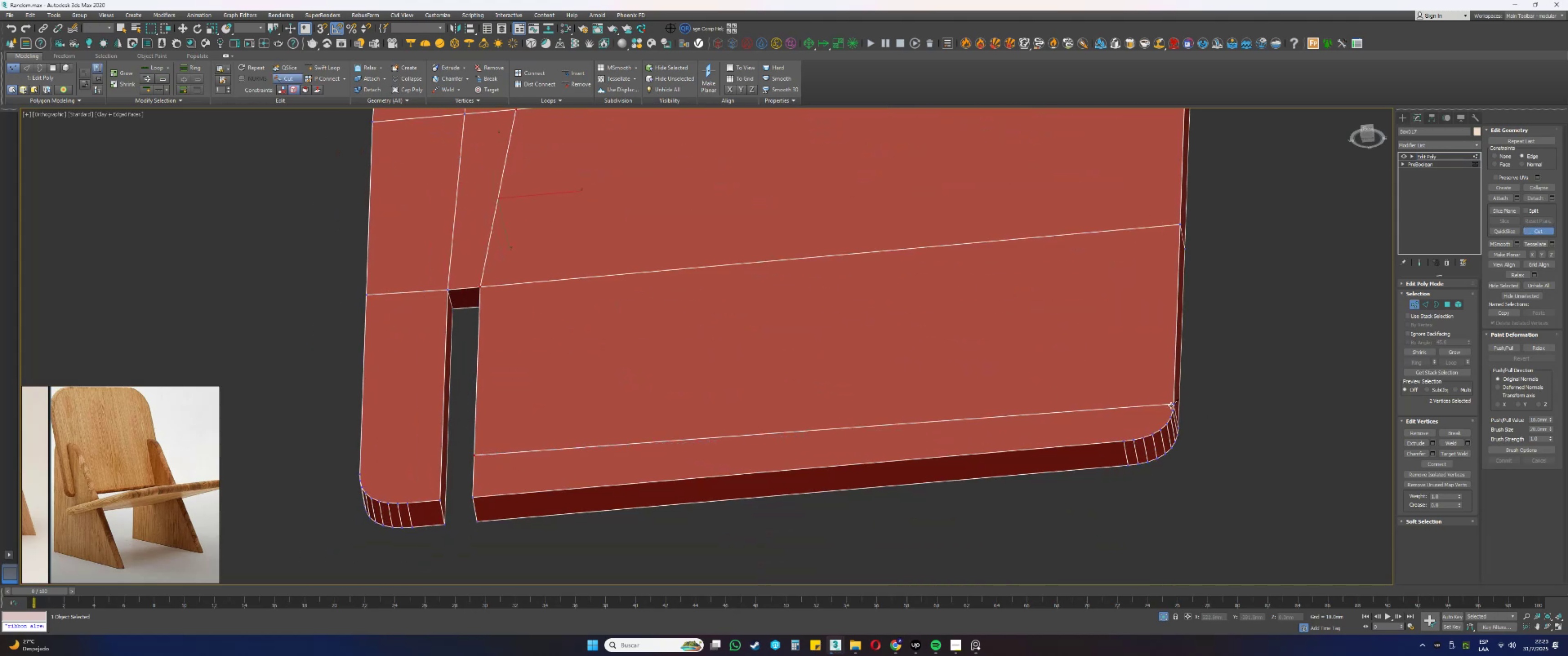 
left_click([1171, 409])
 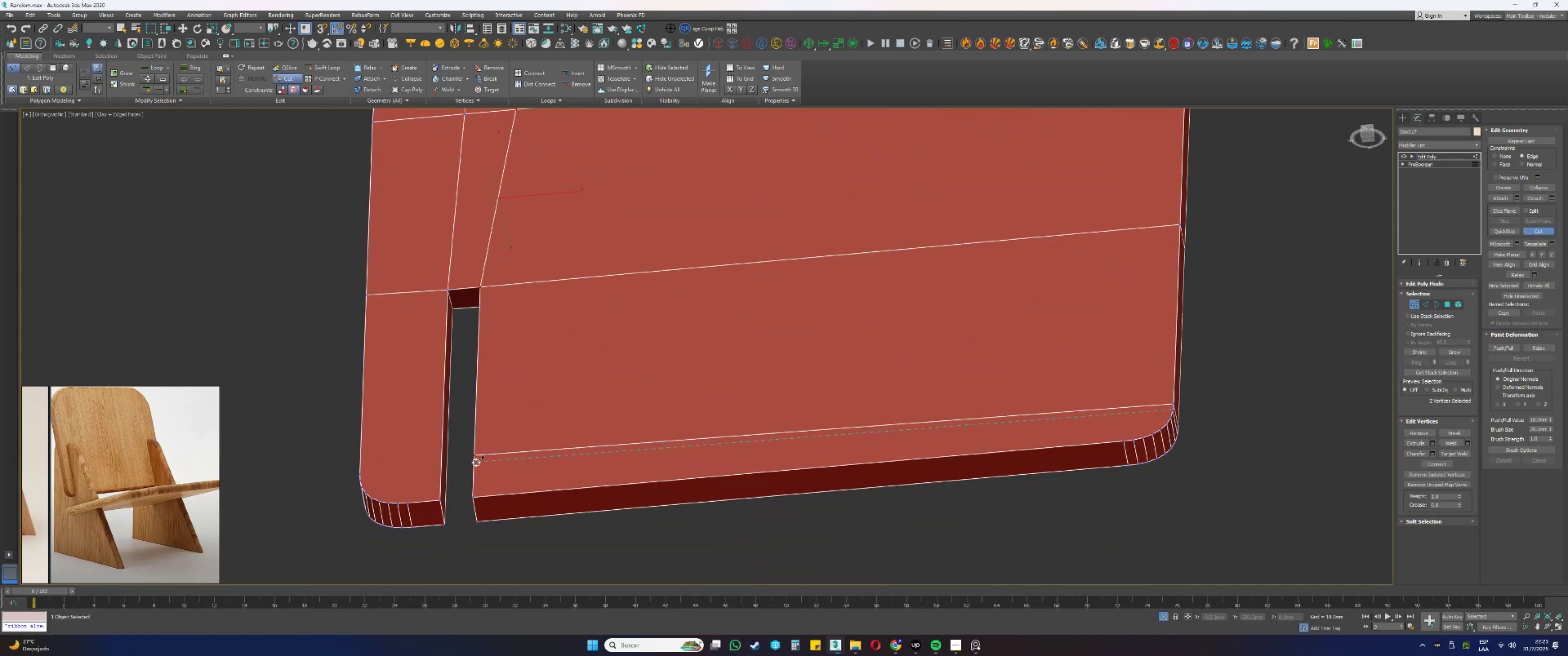 
left_click([475, 462])
 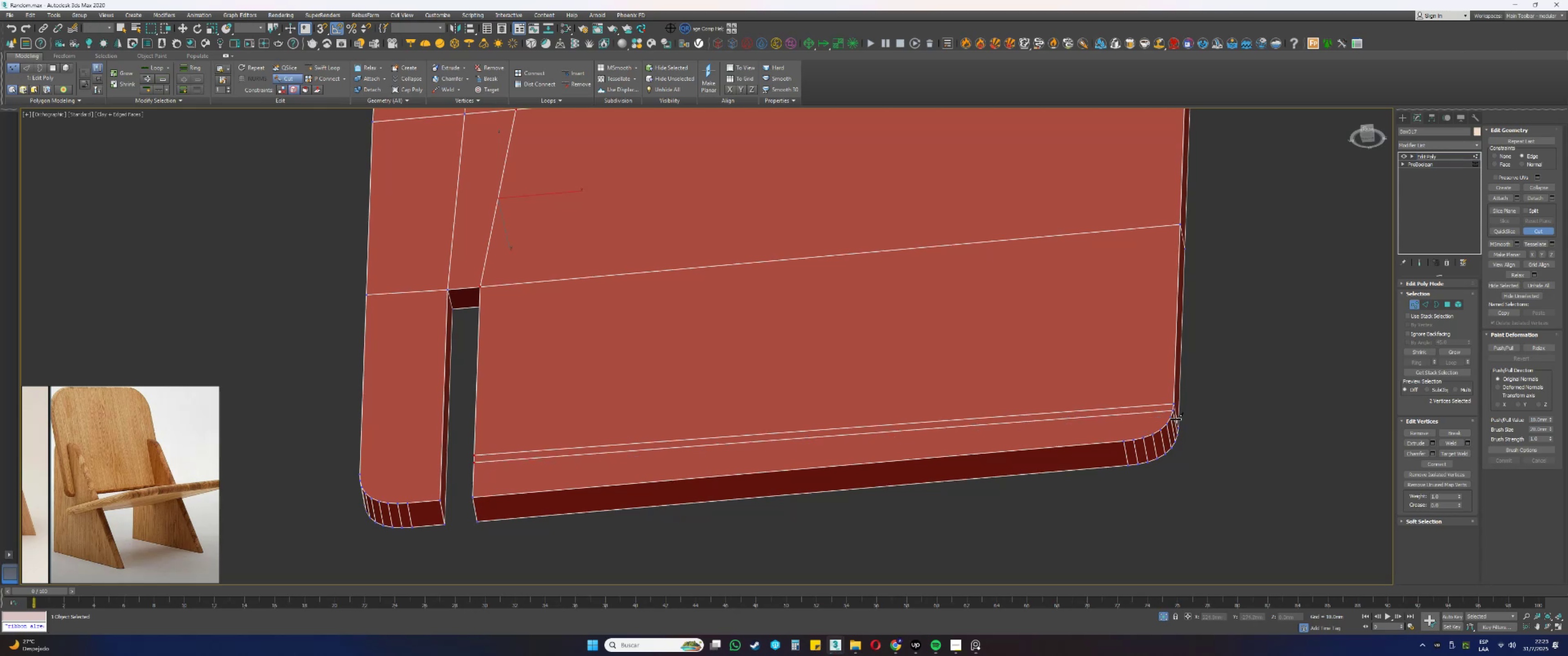 
left_click([1170, 417])
 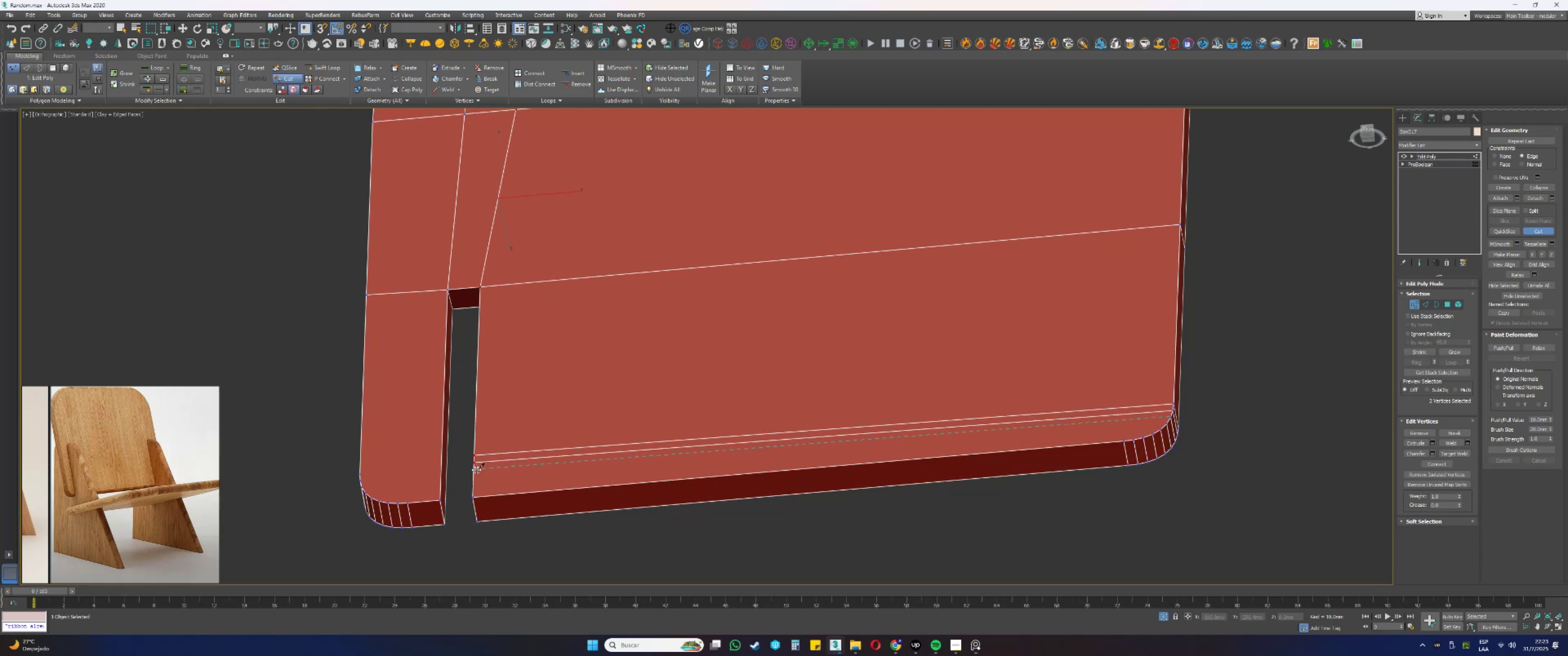 
left_click([473, 470])
 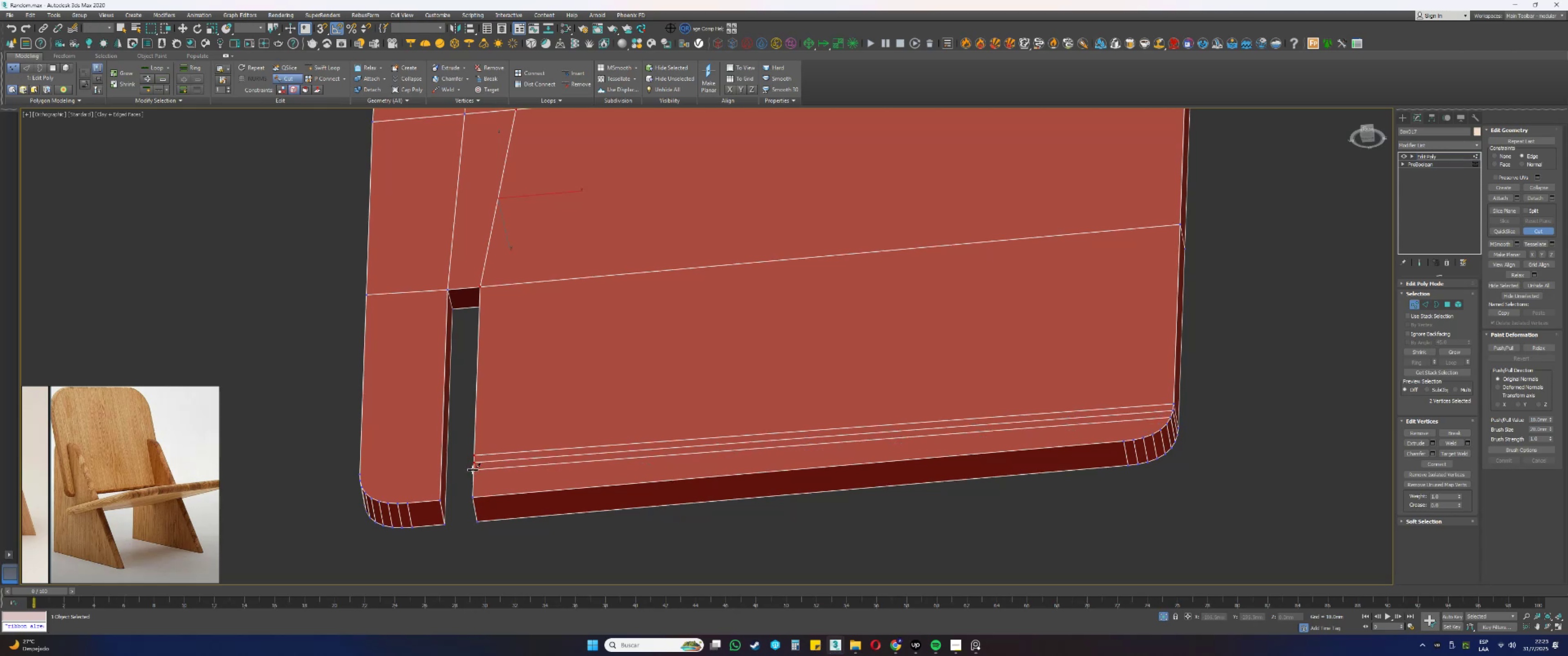 
right_click([473, 470])
 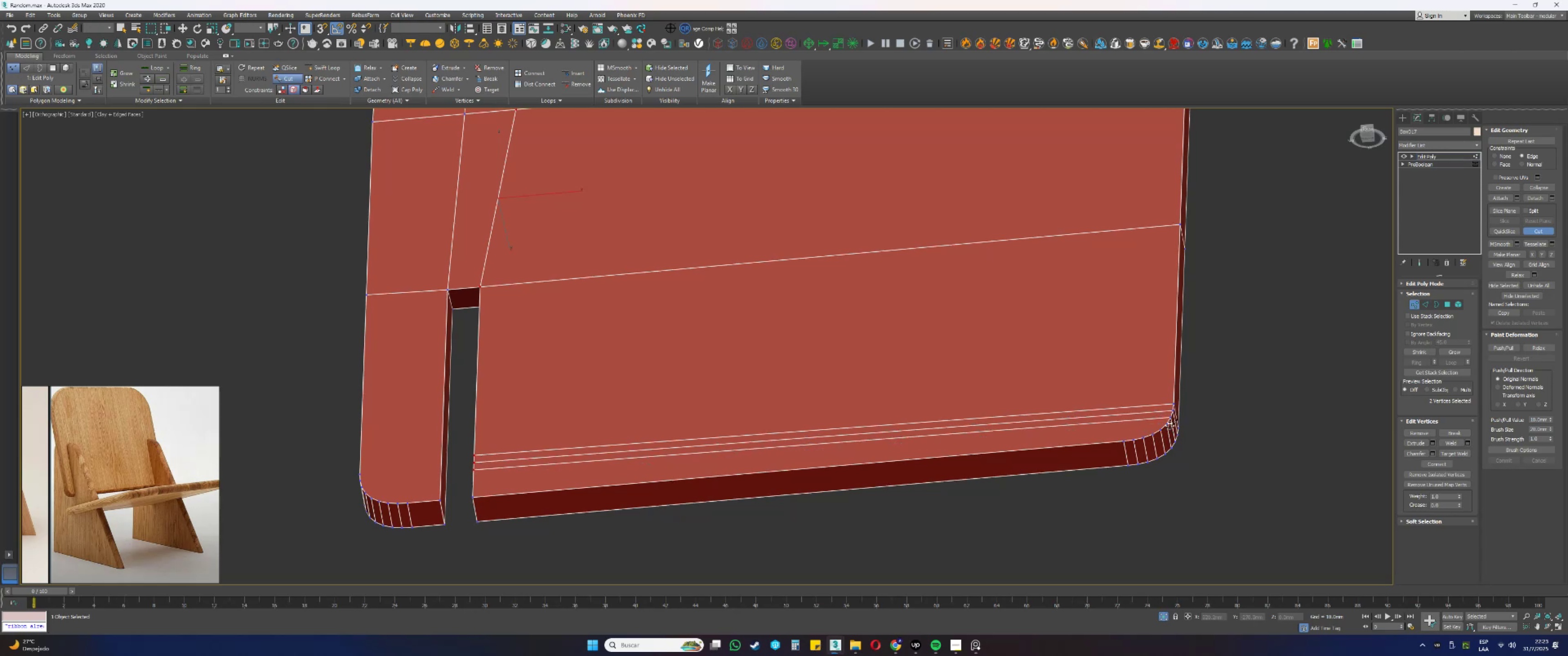 
left_click([1167, 424])
 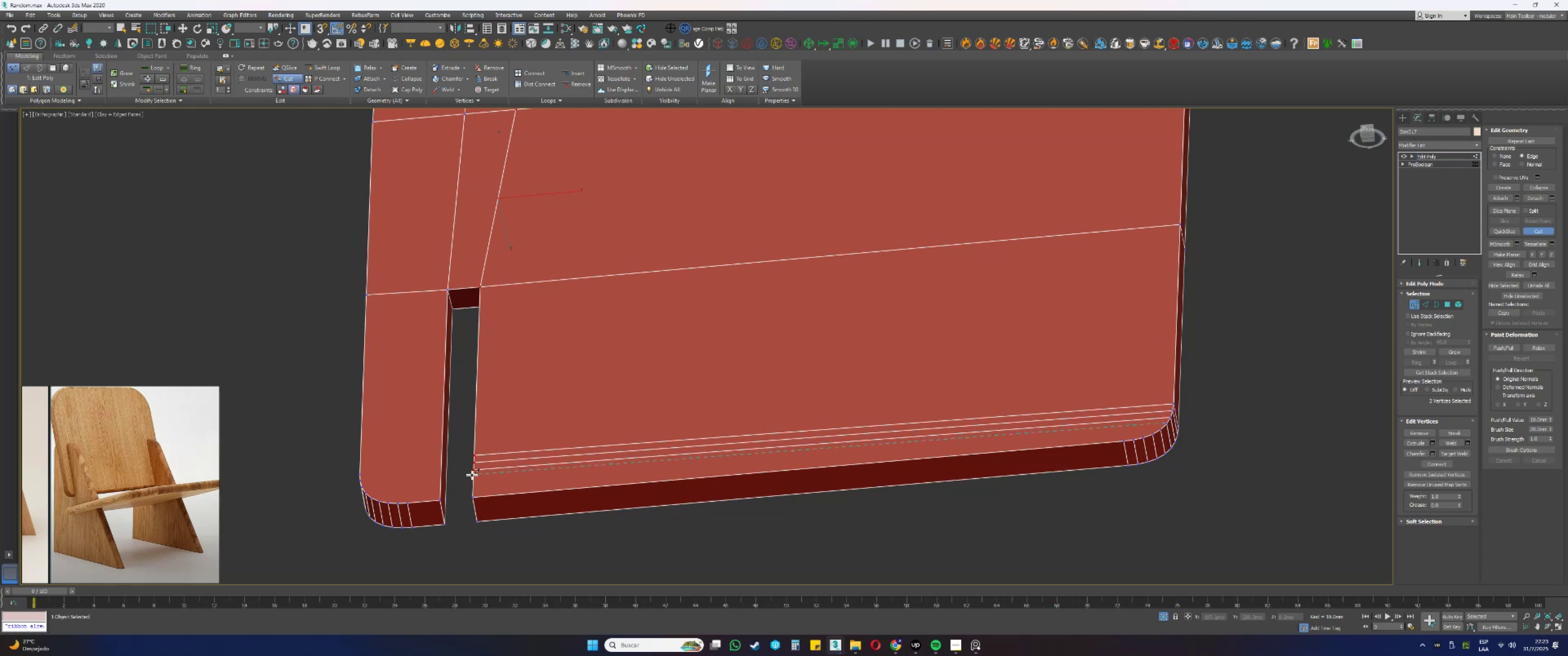 
left_click([473, 476])
 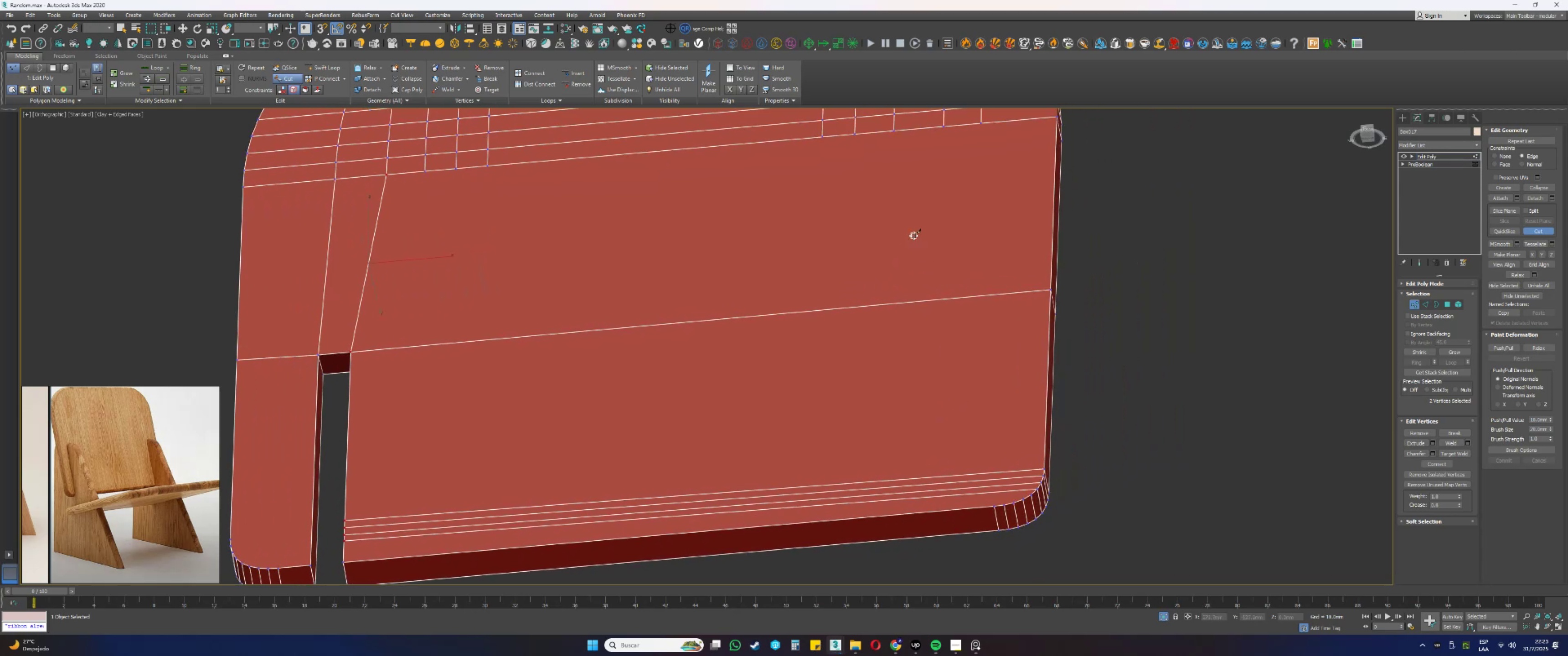 
left_click([980, 123])
 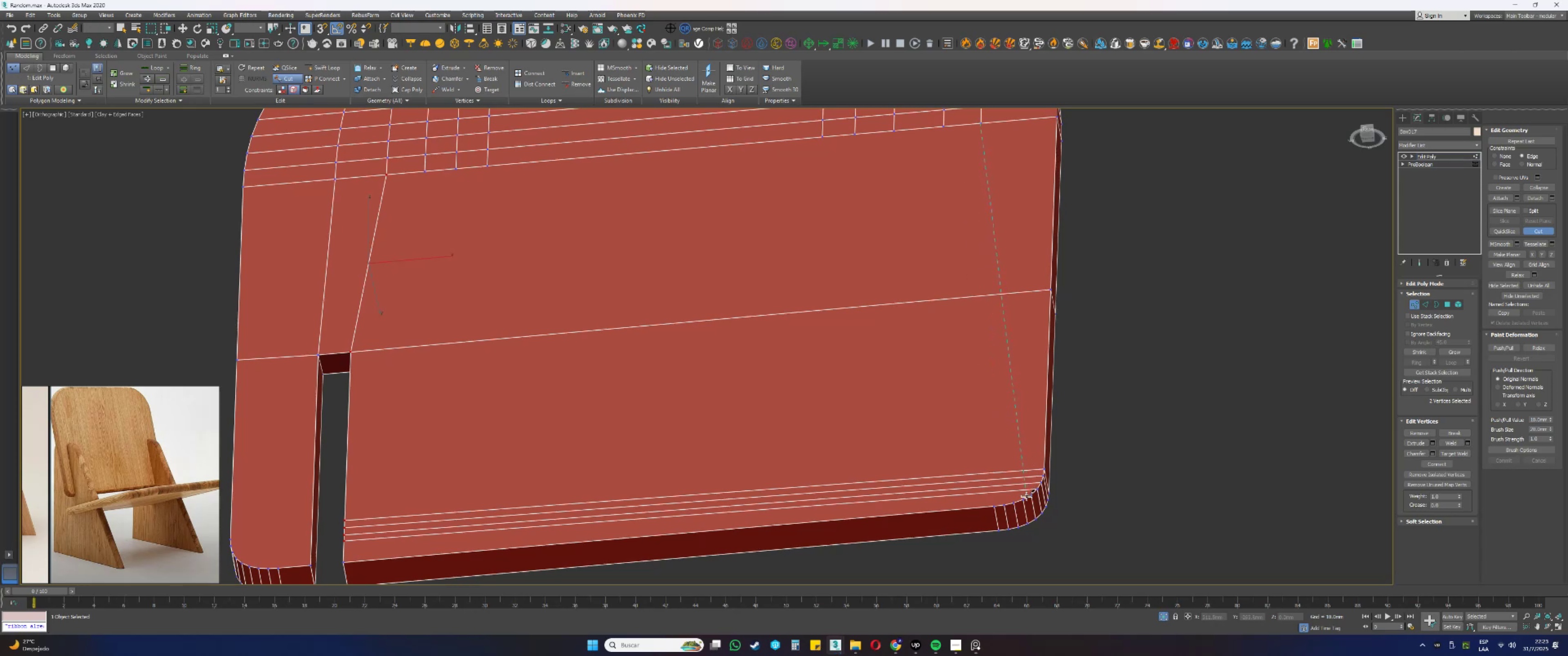 
left_click([1023, 499])
 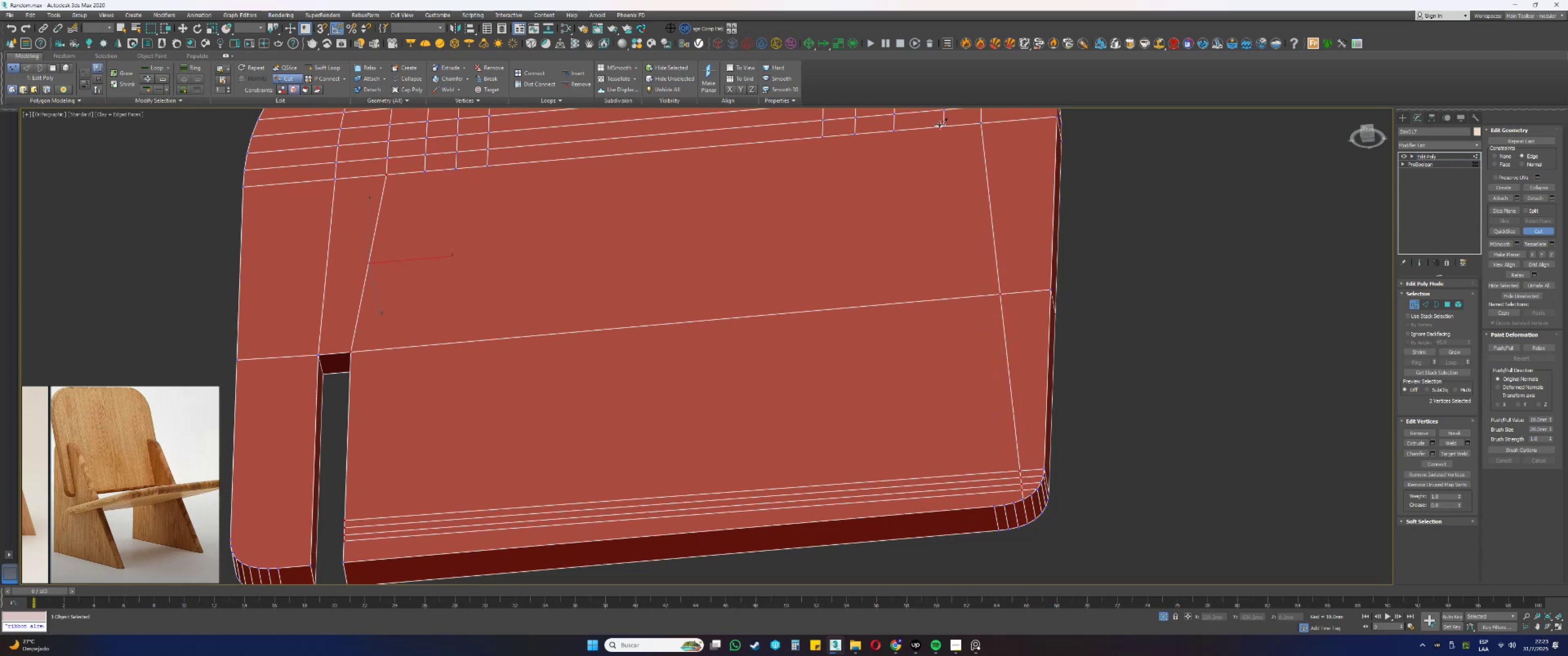 
left_click([942, 127])
 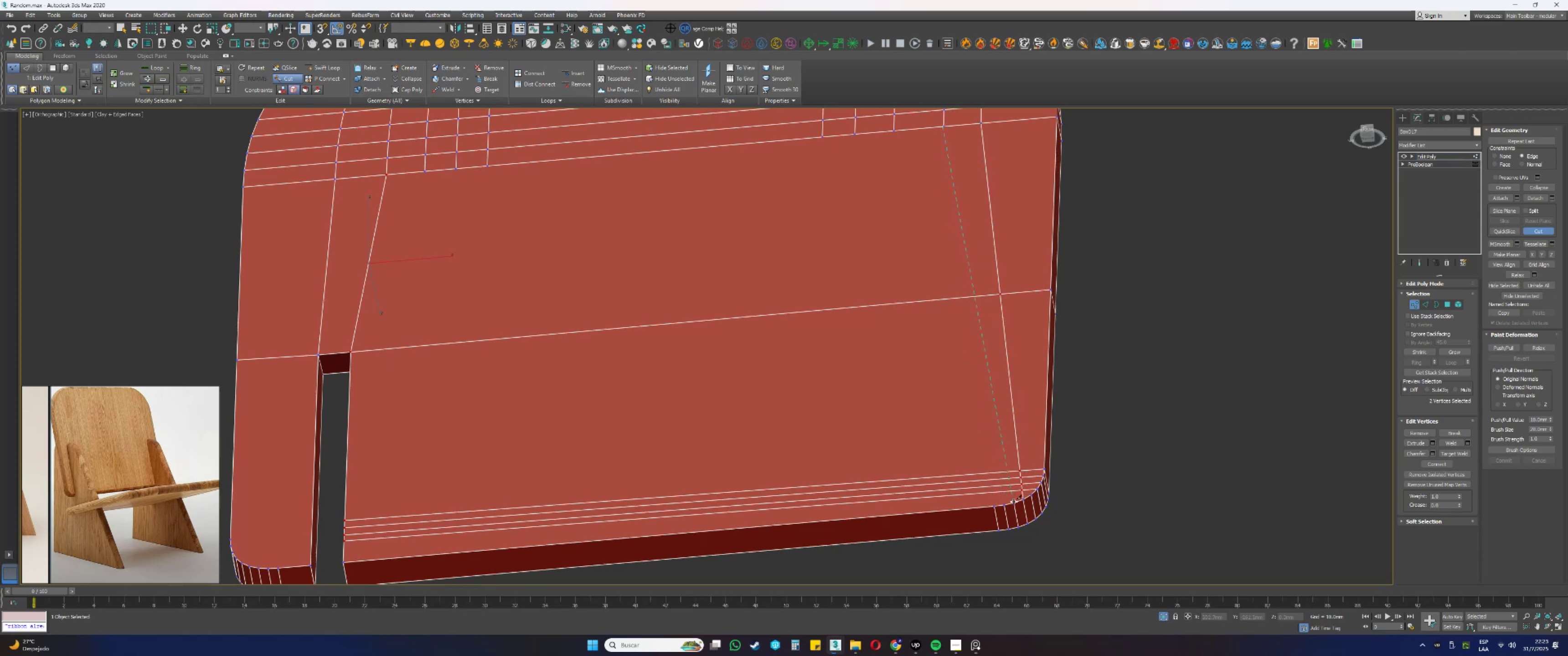 
left_click([1013, 504])
 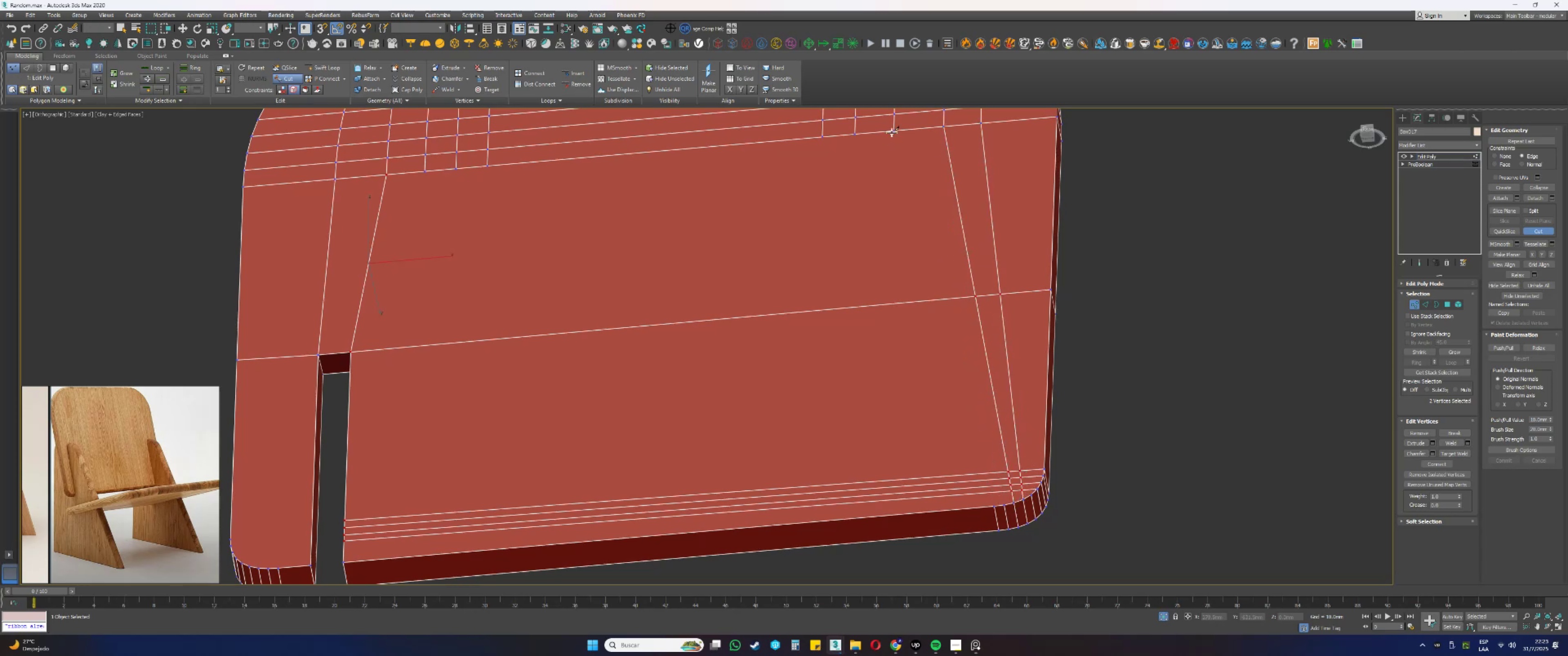 
left_click([892, 132])
 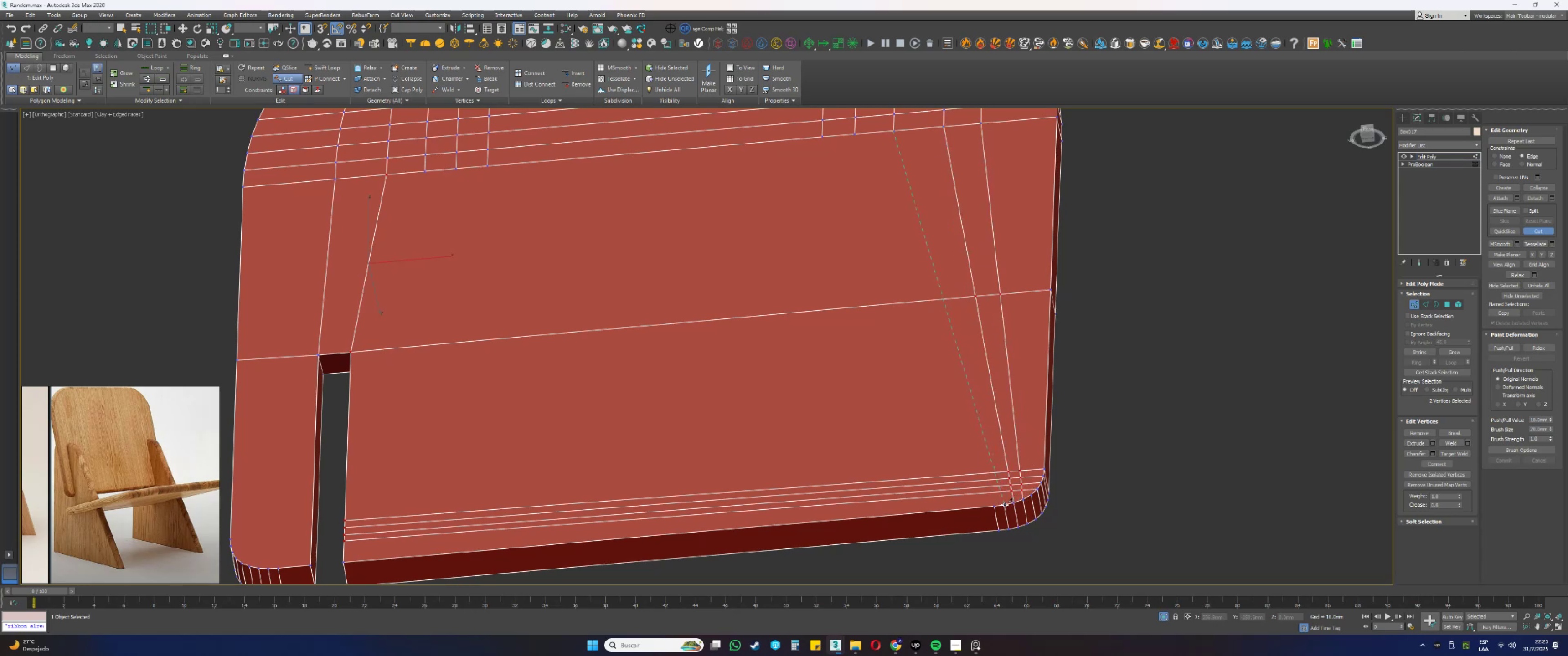 
left_click([1005, 504])
 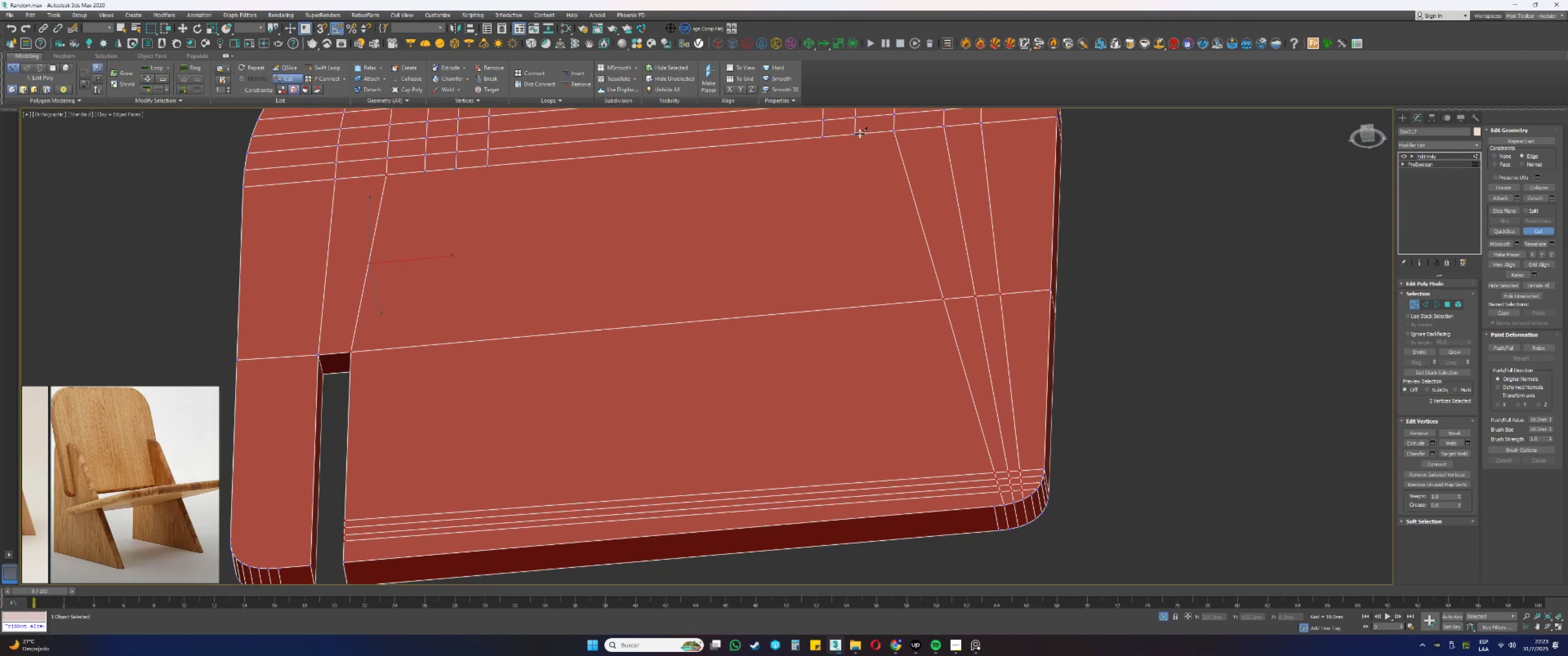 
left_click([855, 134])
 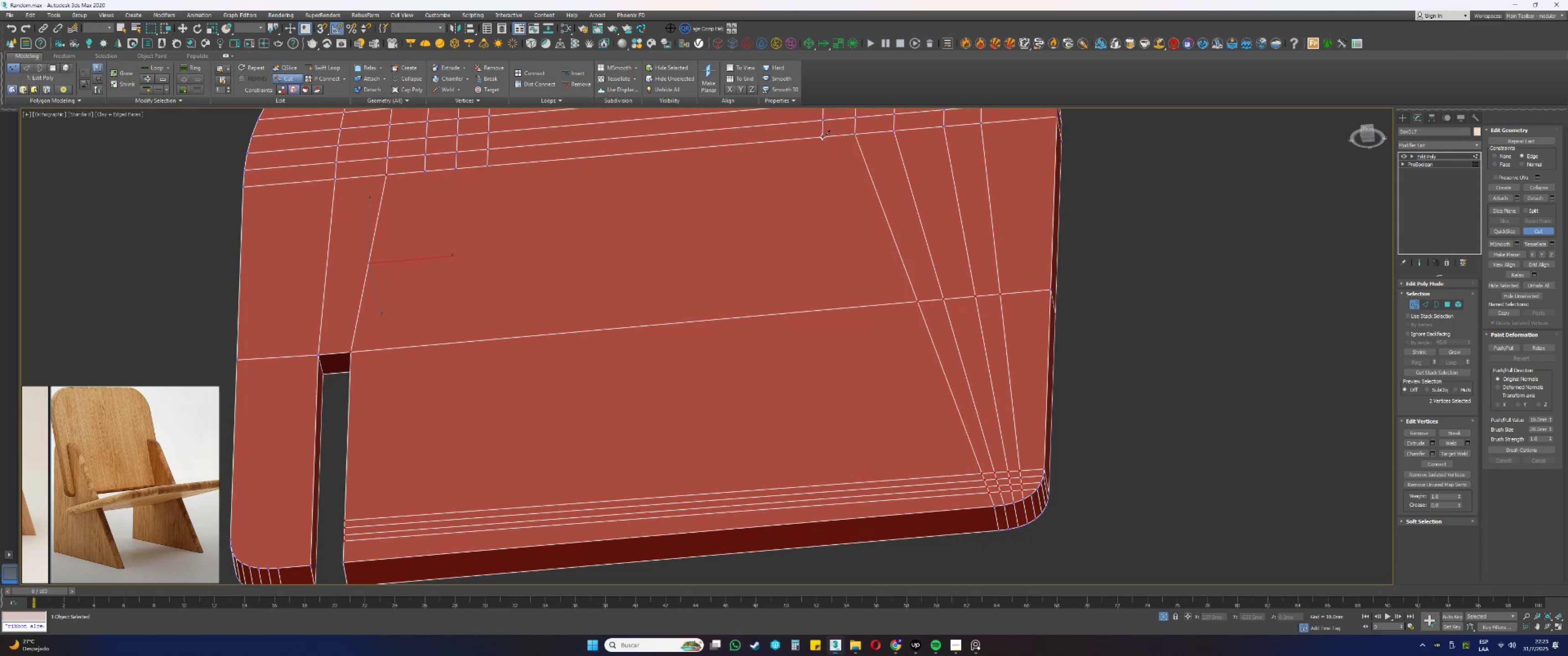 
left_click([845, 543])
 